 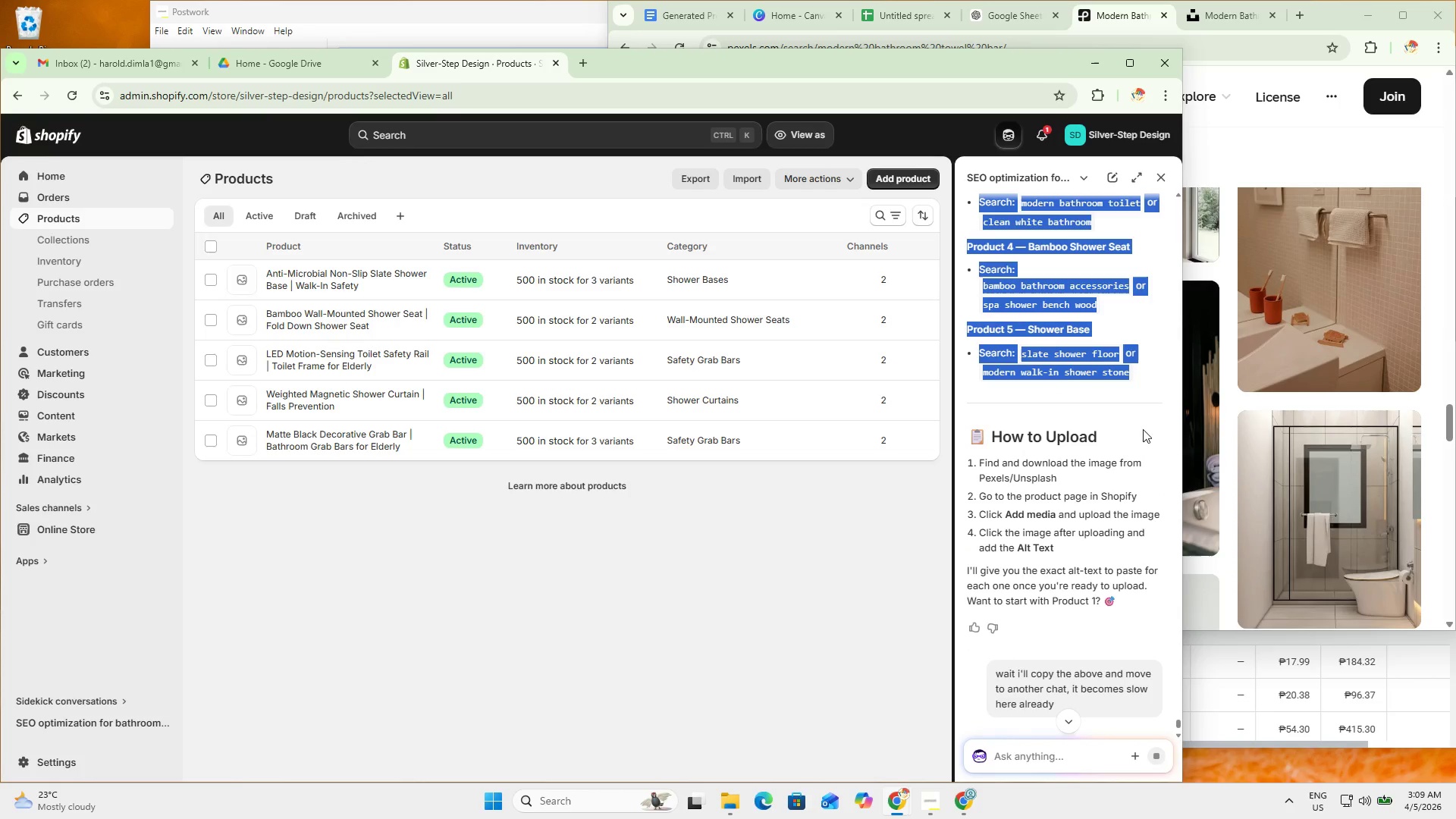 
key(Control+C)
 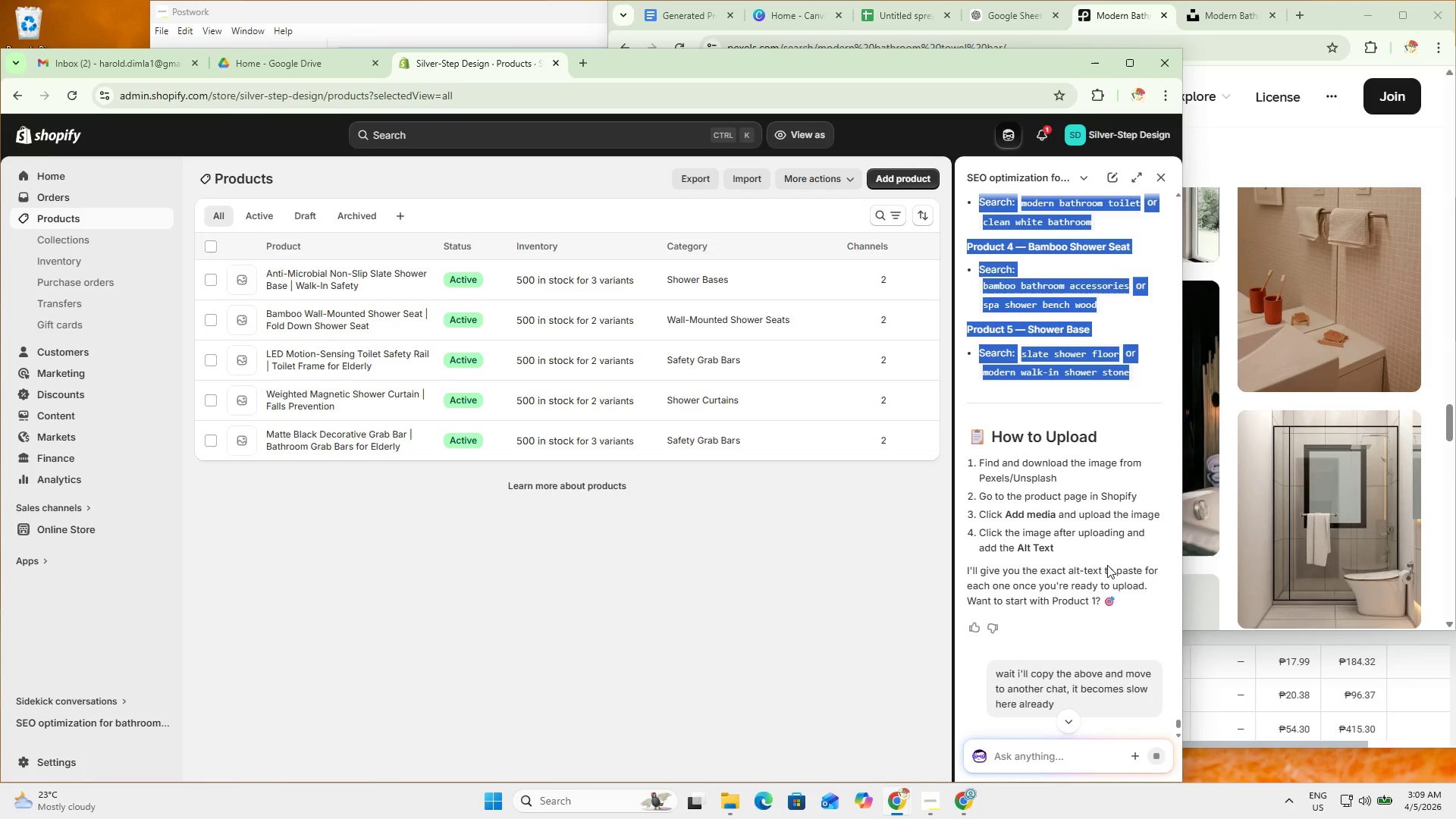 
scroll: coordinate [1103, 573], scroll_direction: down, amount: 5.0
 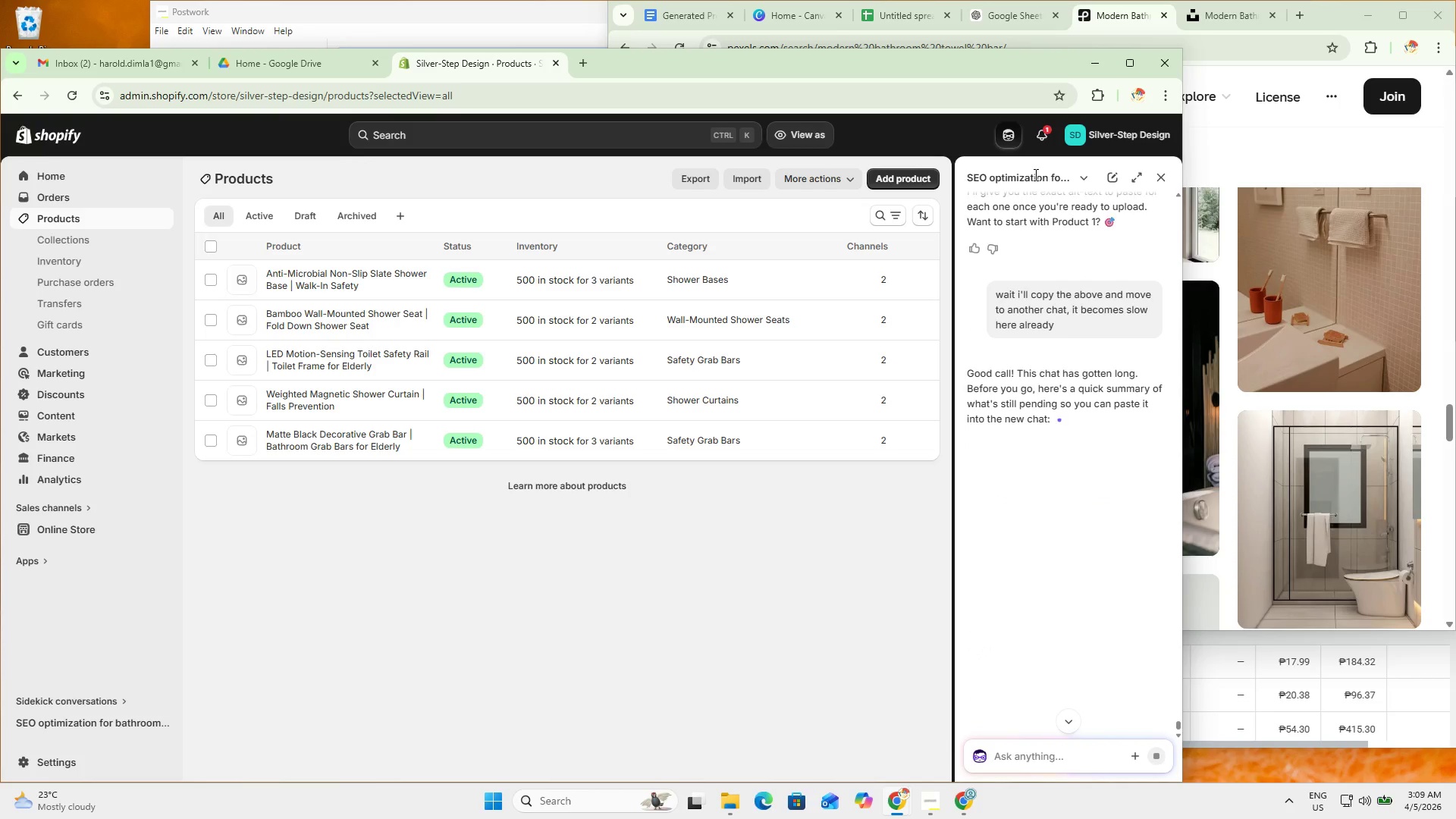 
left_click([1079, 174])
 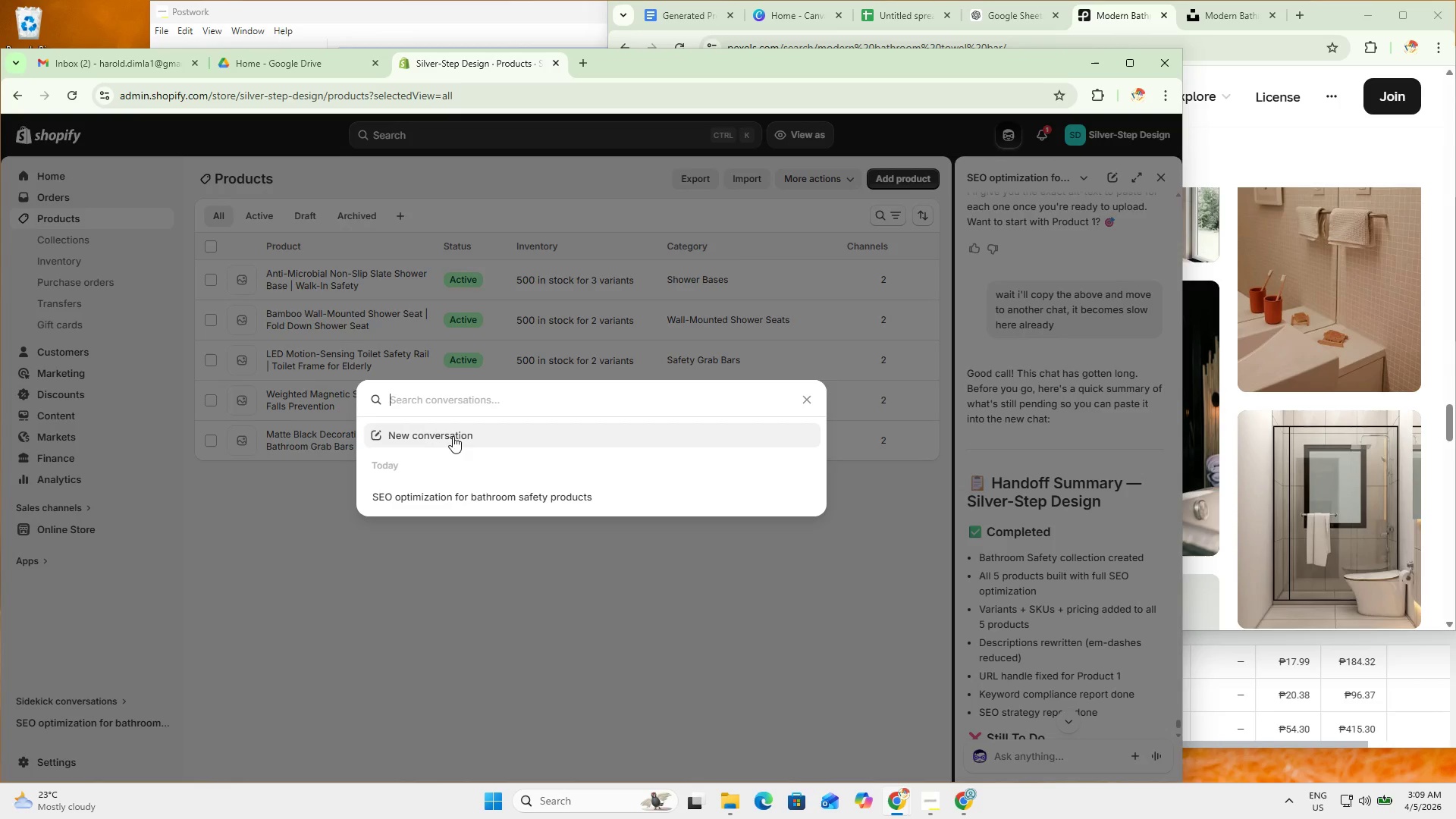 
left_click([1088, 450])
 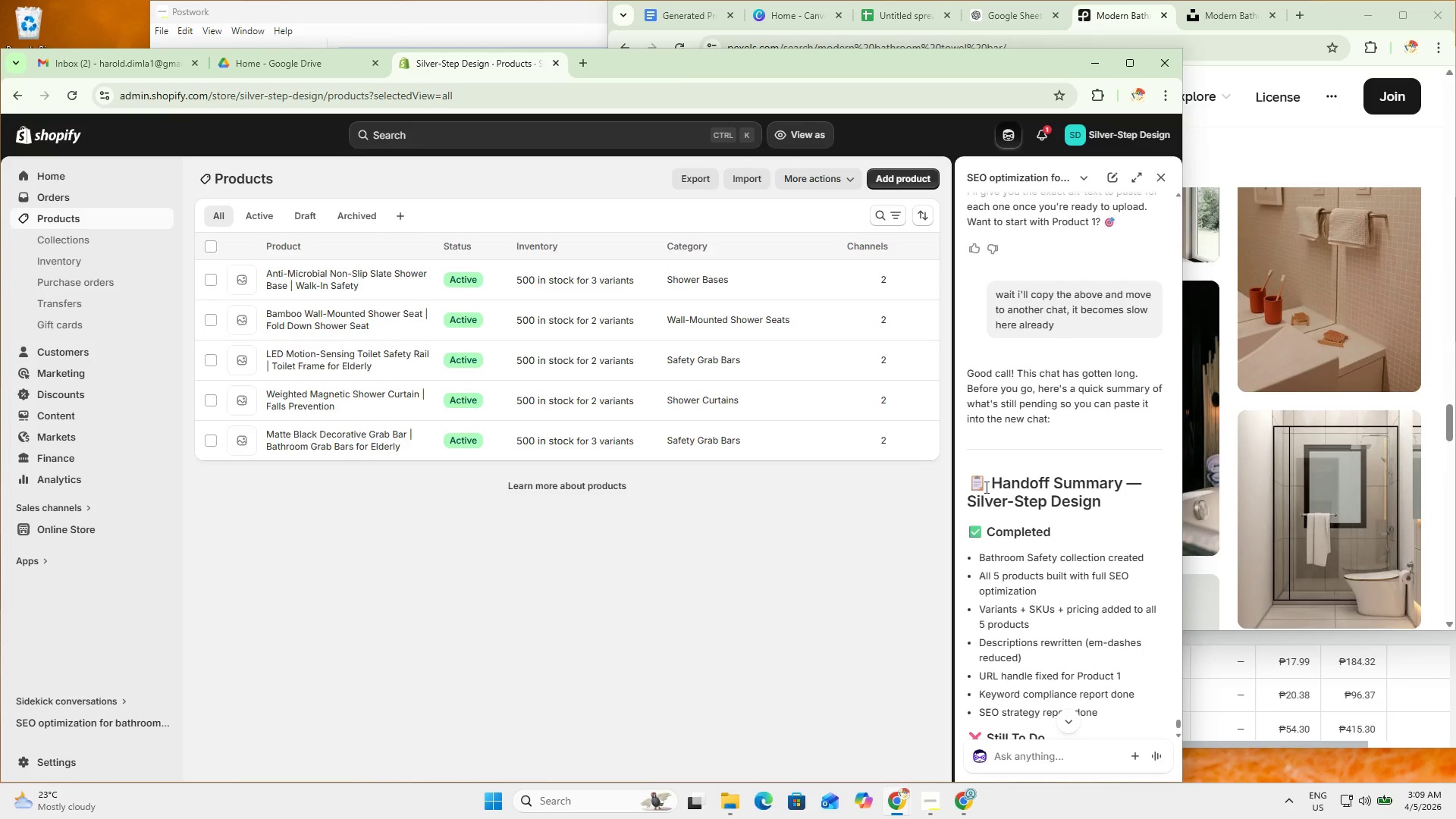 
left_click_drag(start_coordinate=[979, 466], to_coordinate=[1109, 641])
 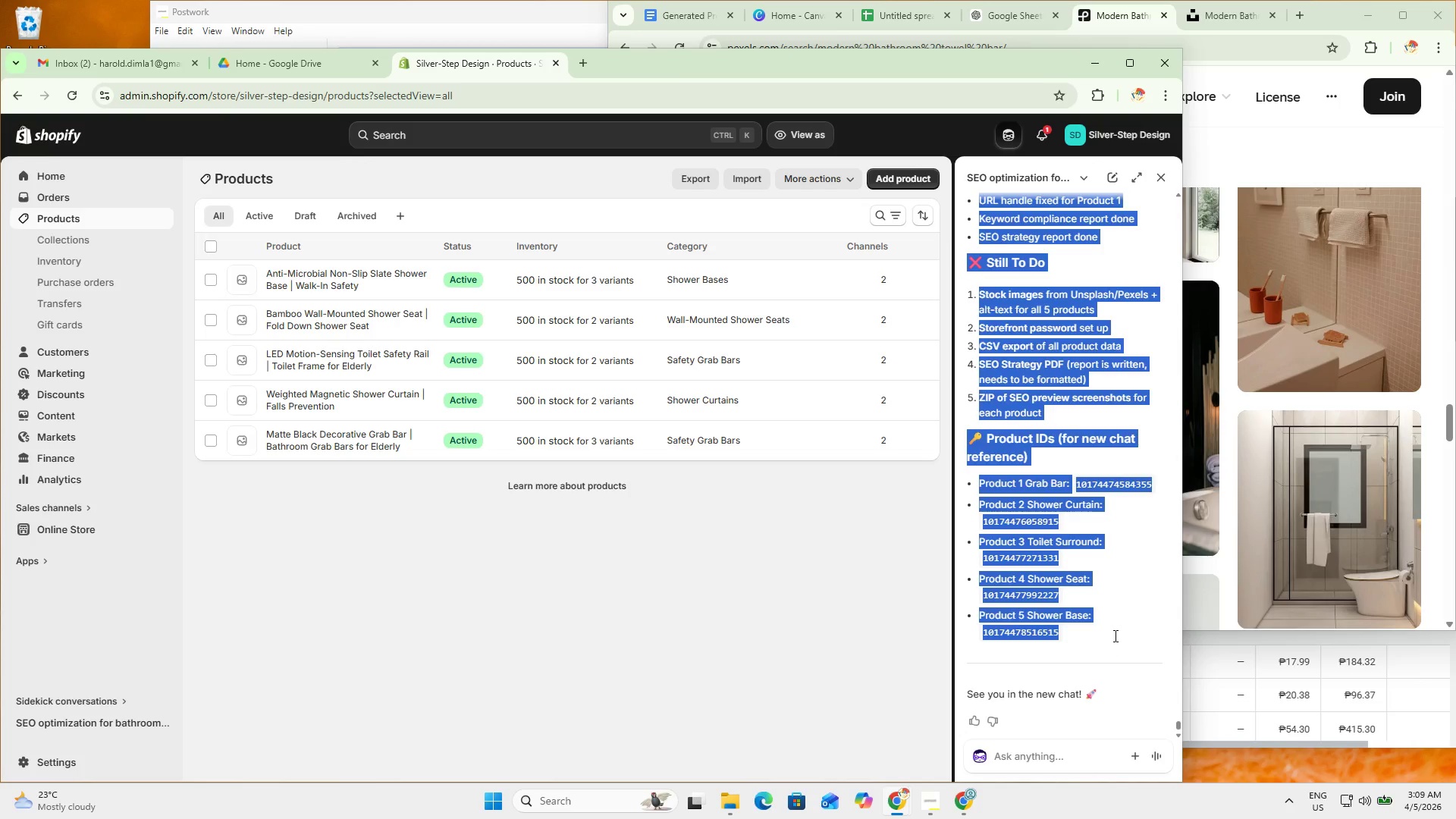 
scroll: coordinate [1109, 519], scroll_direction: down, amount: 12.0
 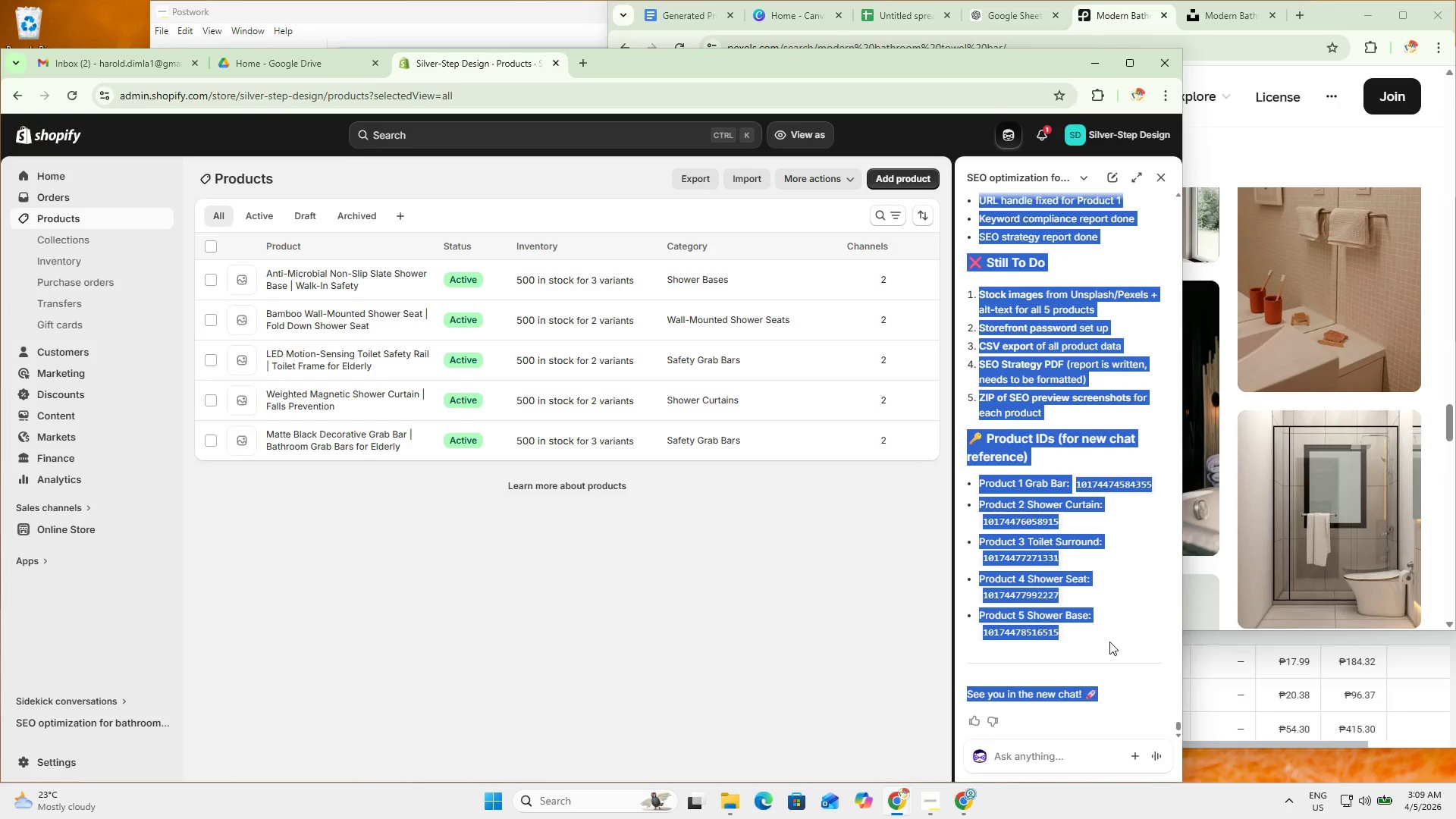 
key(Control+C)
 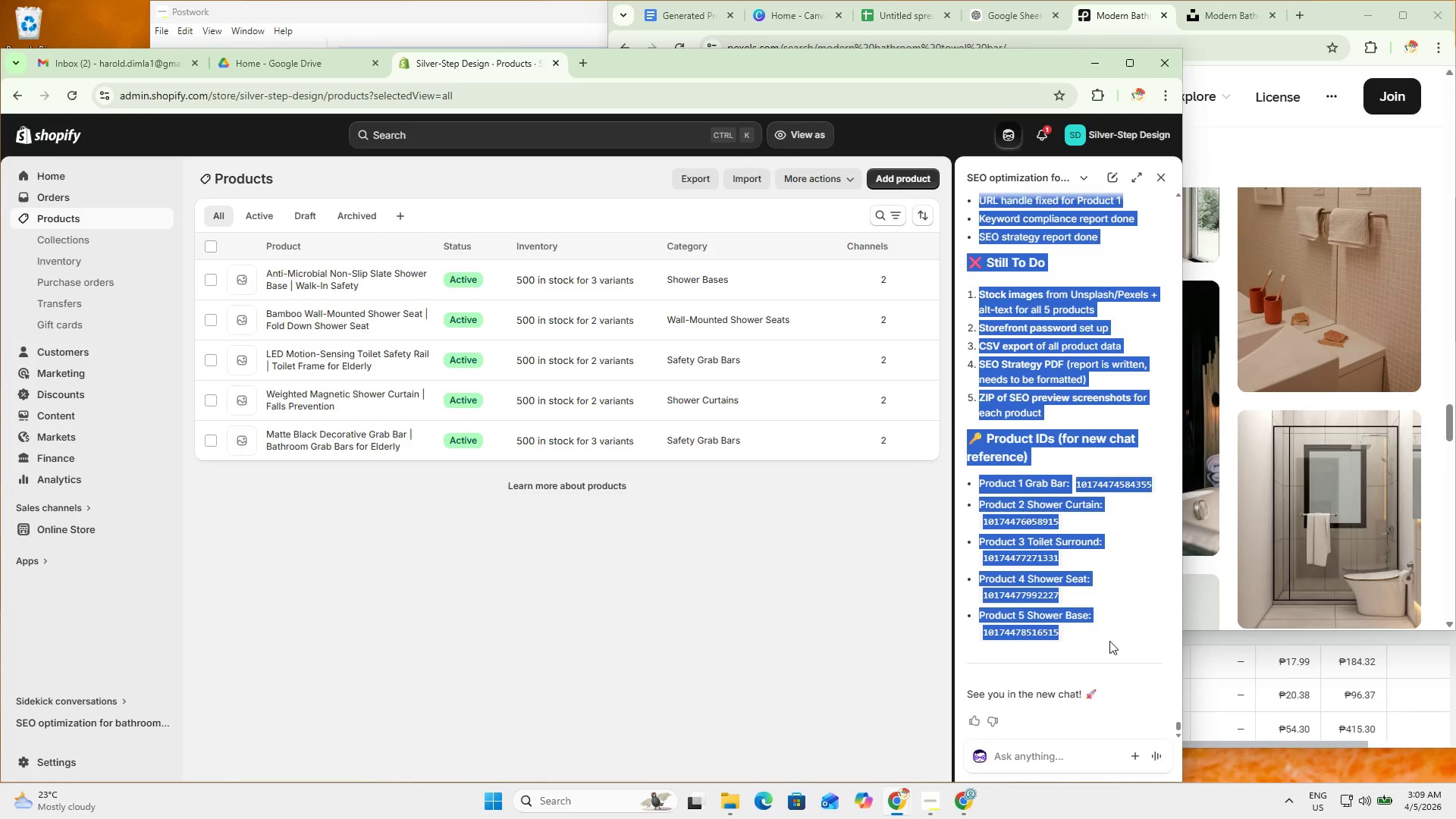 
key(Control+C)
 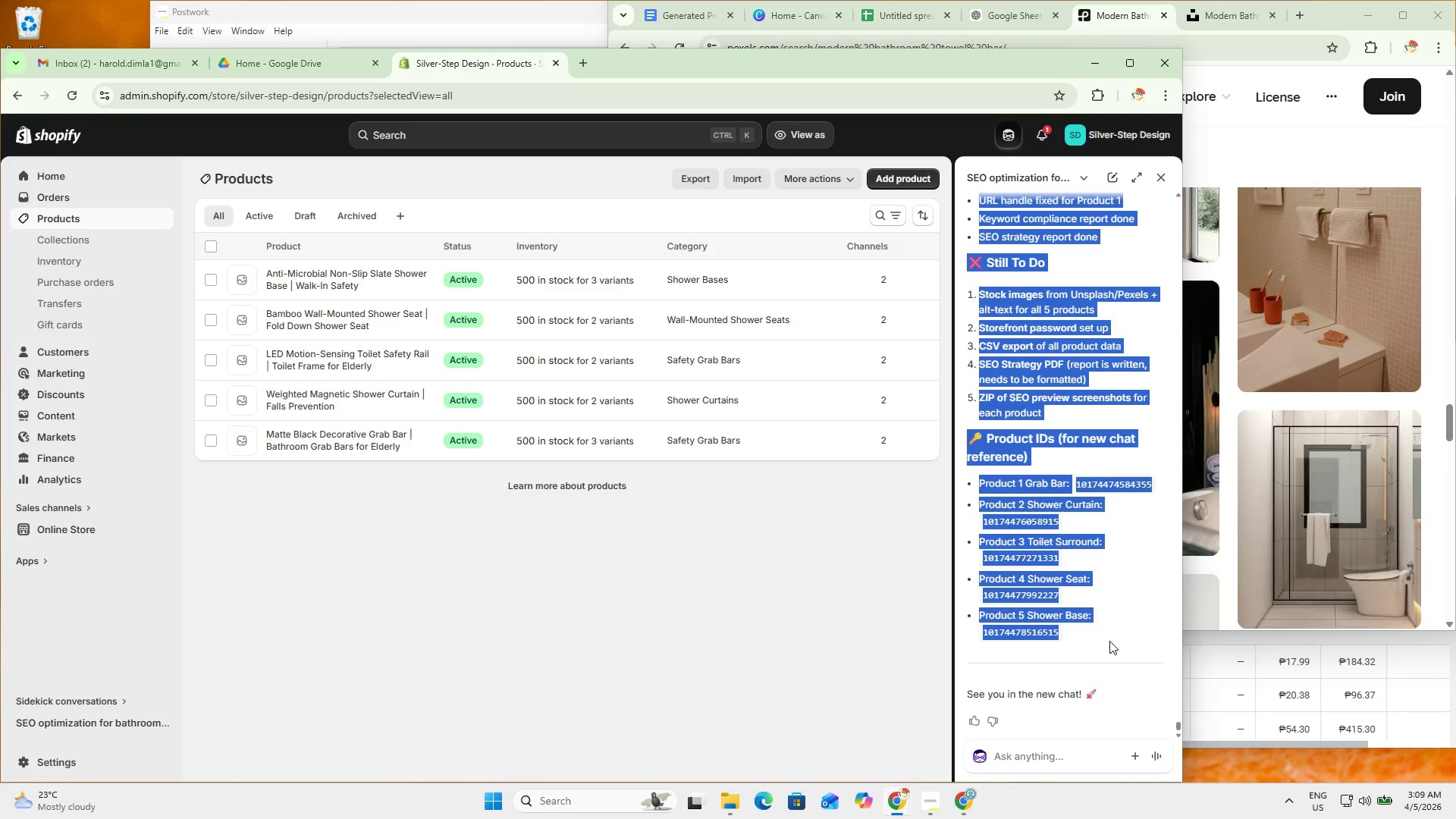 
key(Control+C)
 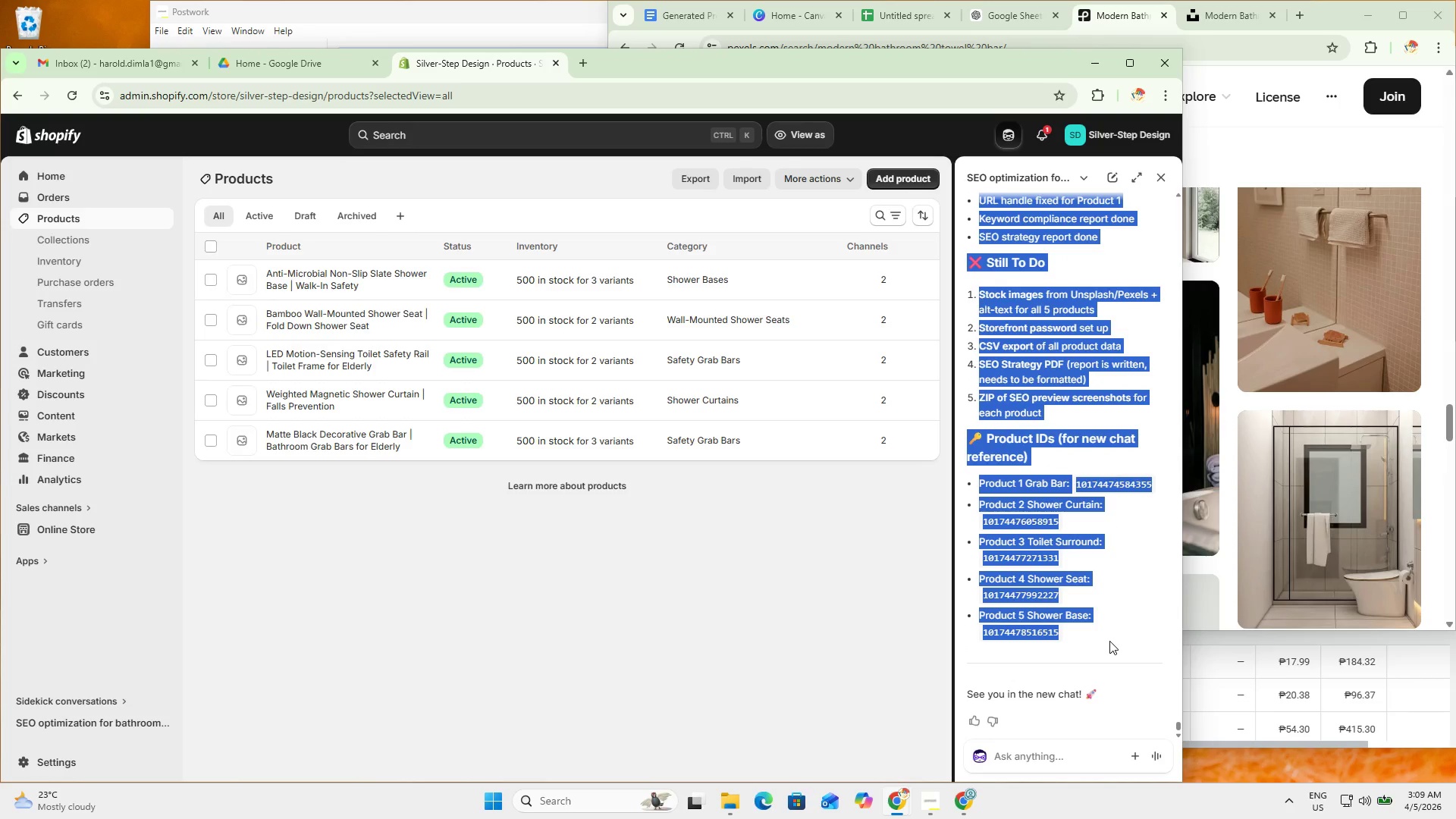 
key(Control+C)
 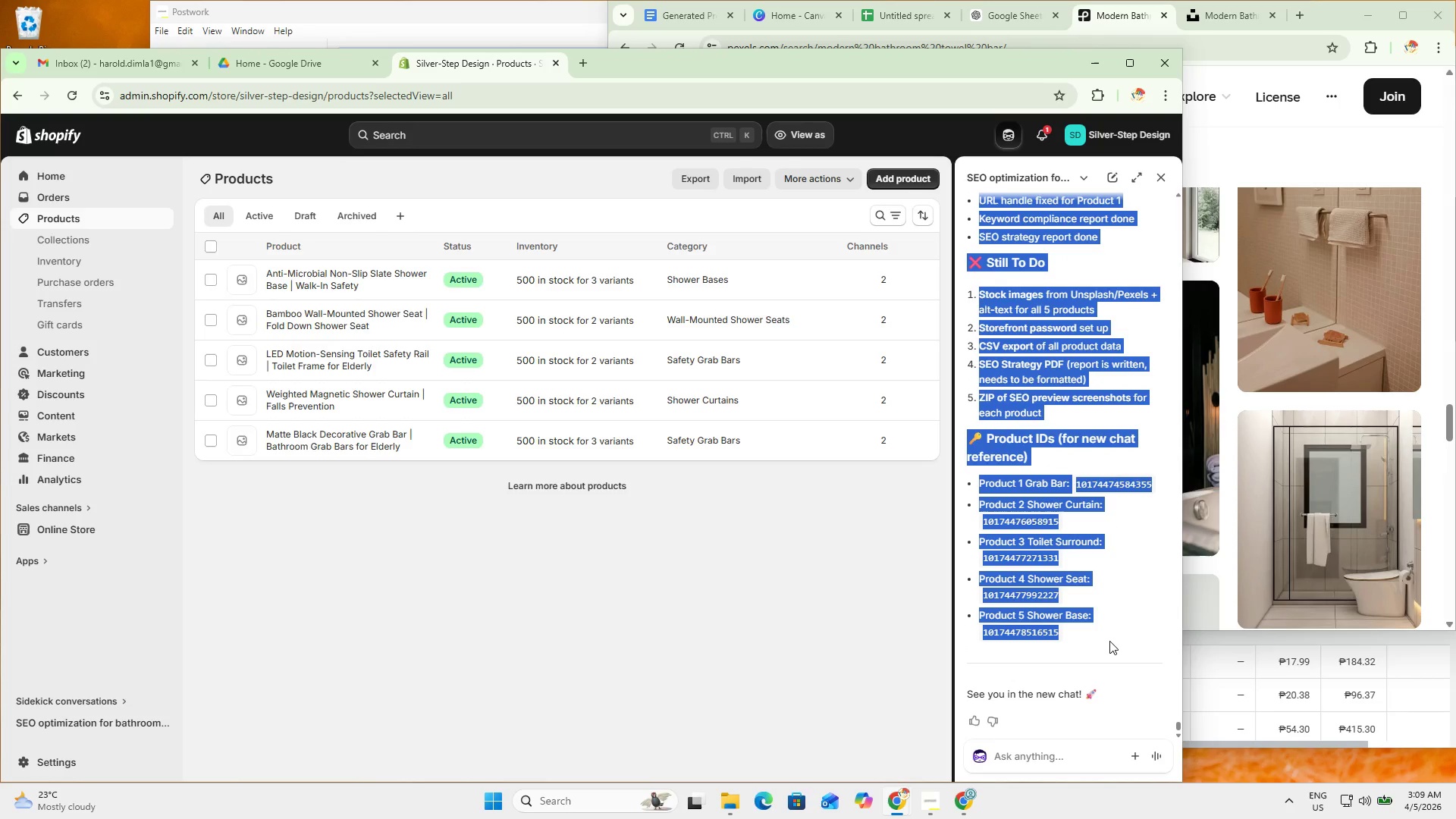 
key(Control+C)
 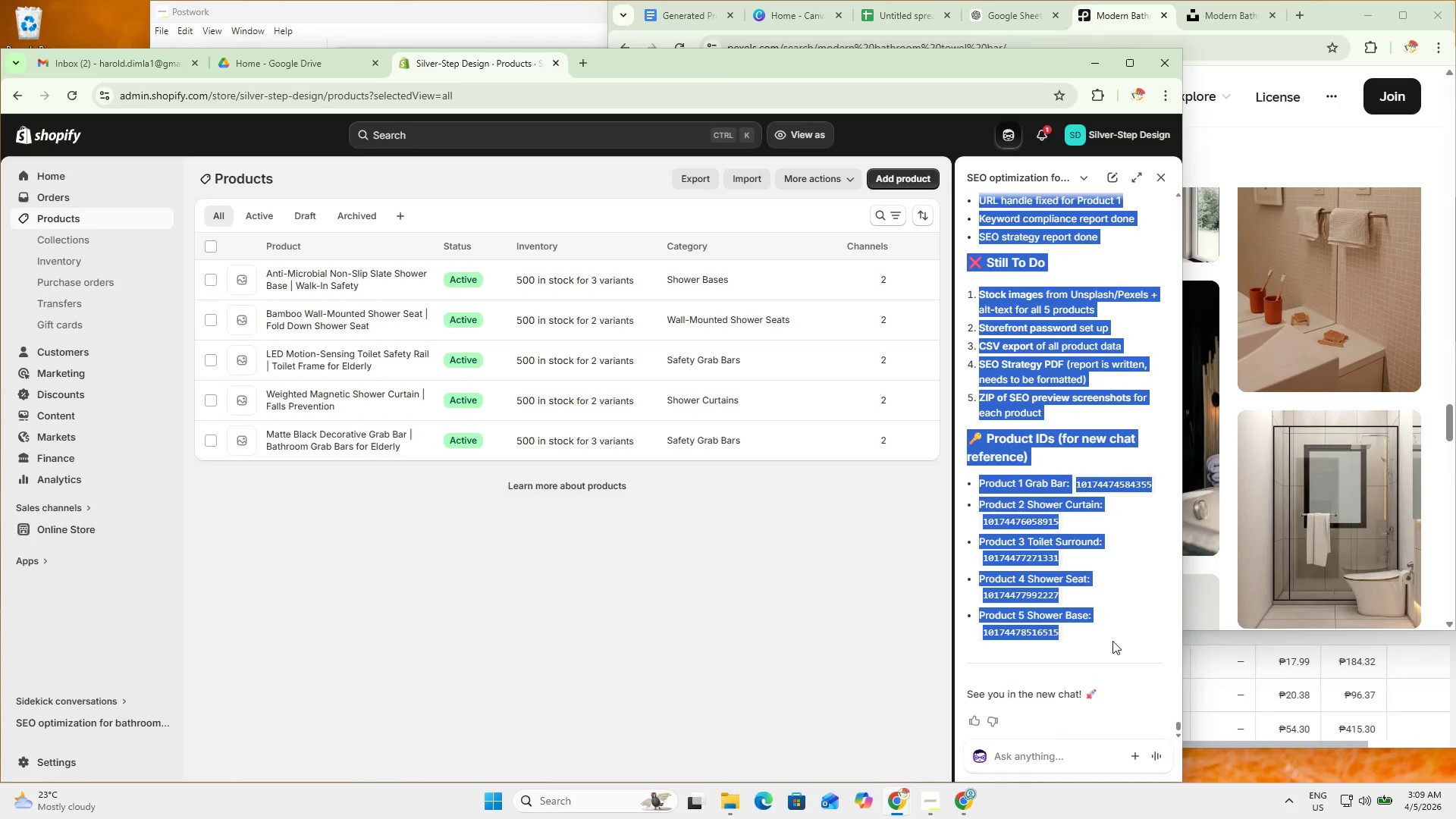 
key(Control+C)
 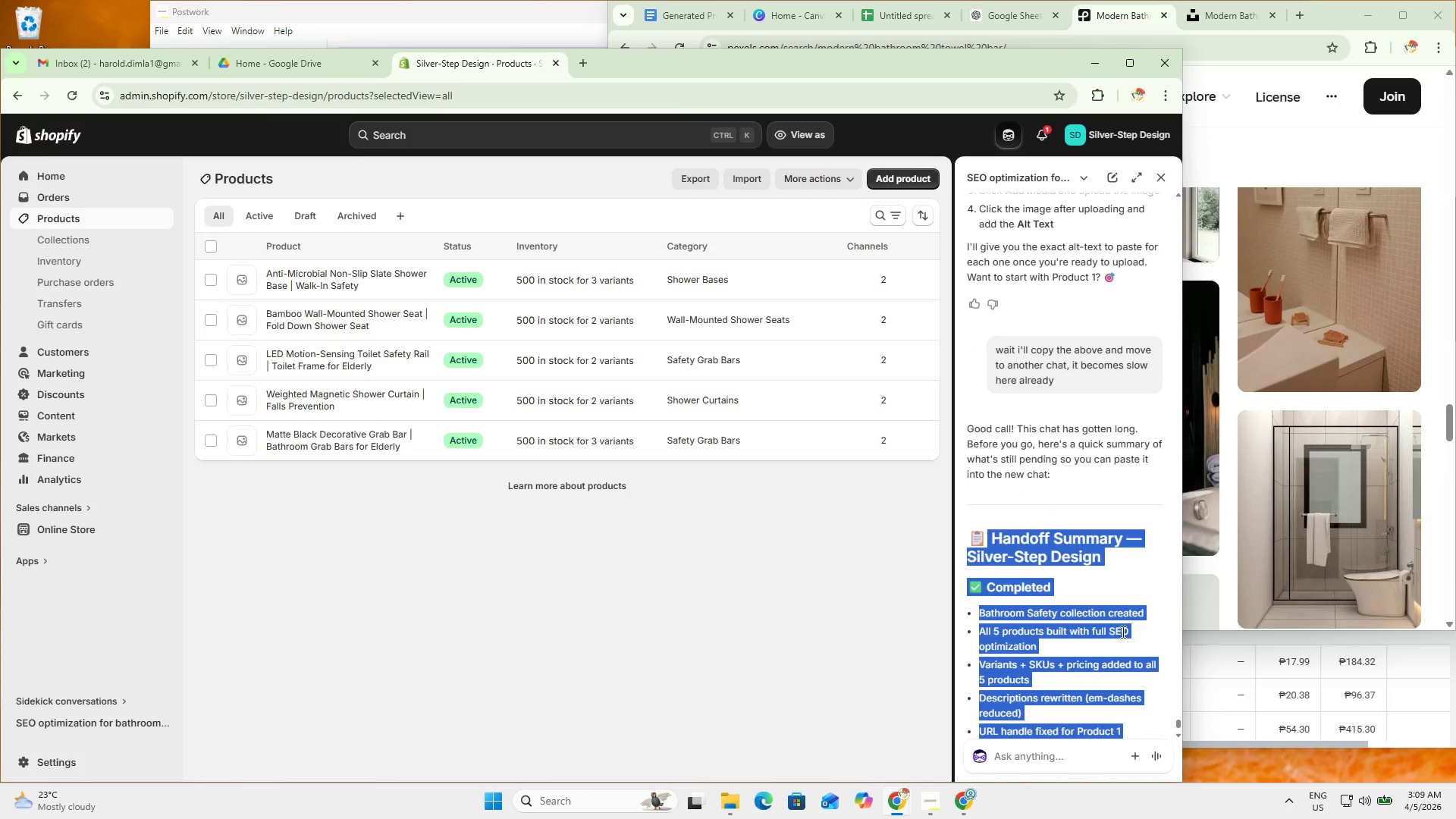 
scroll: coordinate [1119, 633], scroll_direction: up, amount: 7.0
 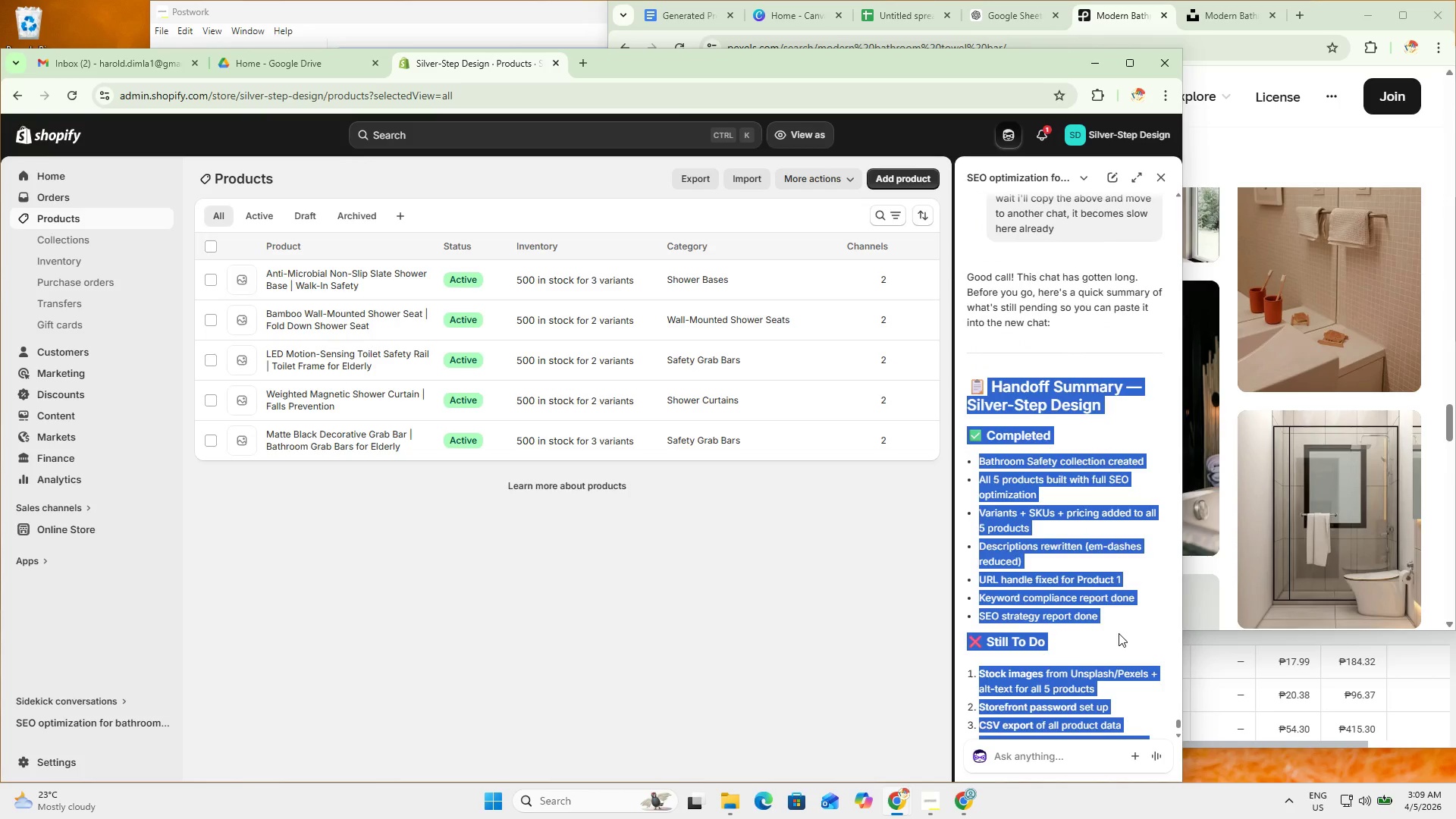 
key(Control+C)
 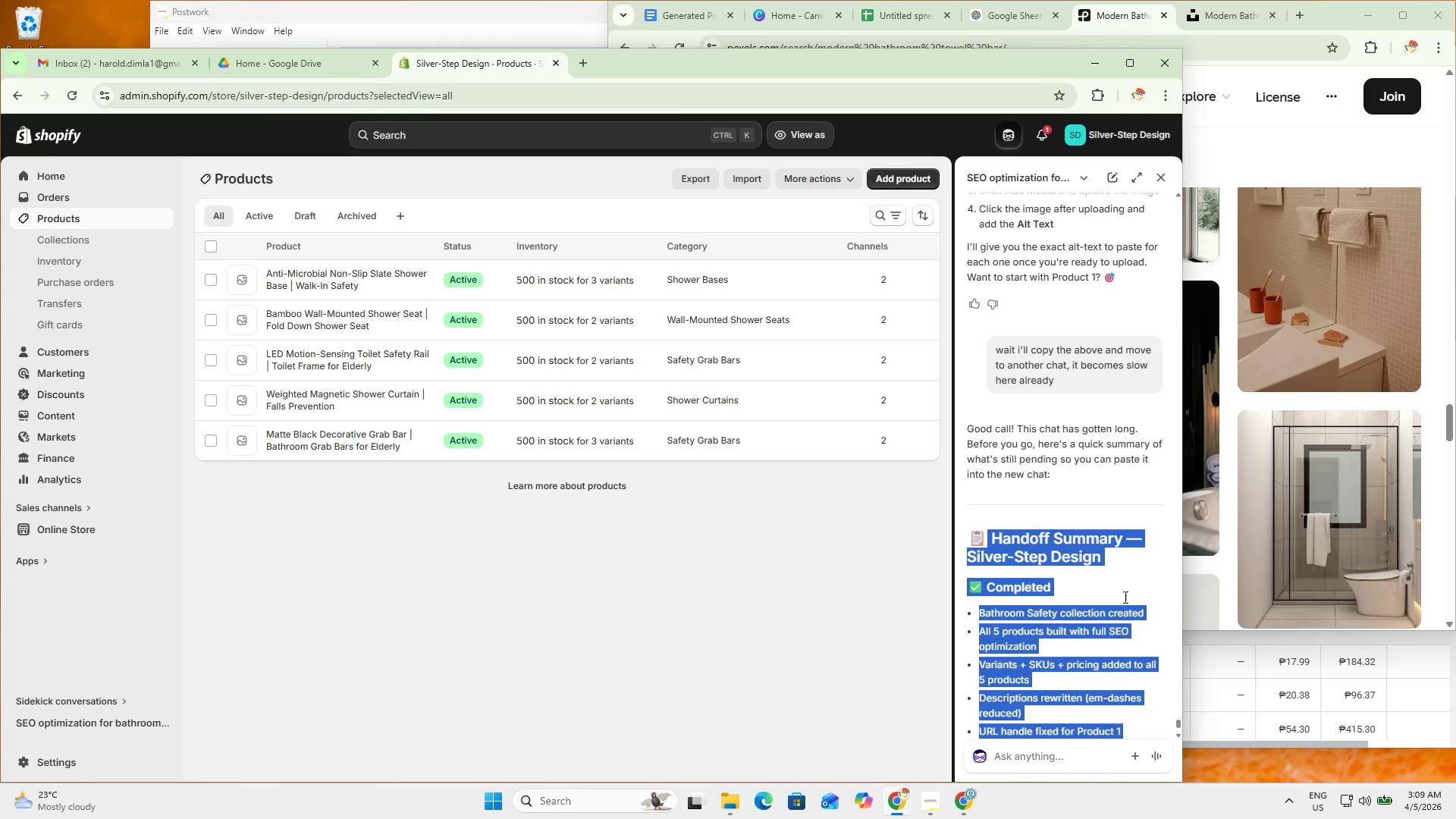 
key(Control+C)
 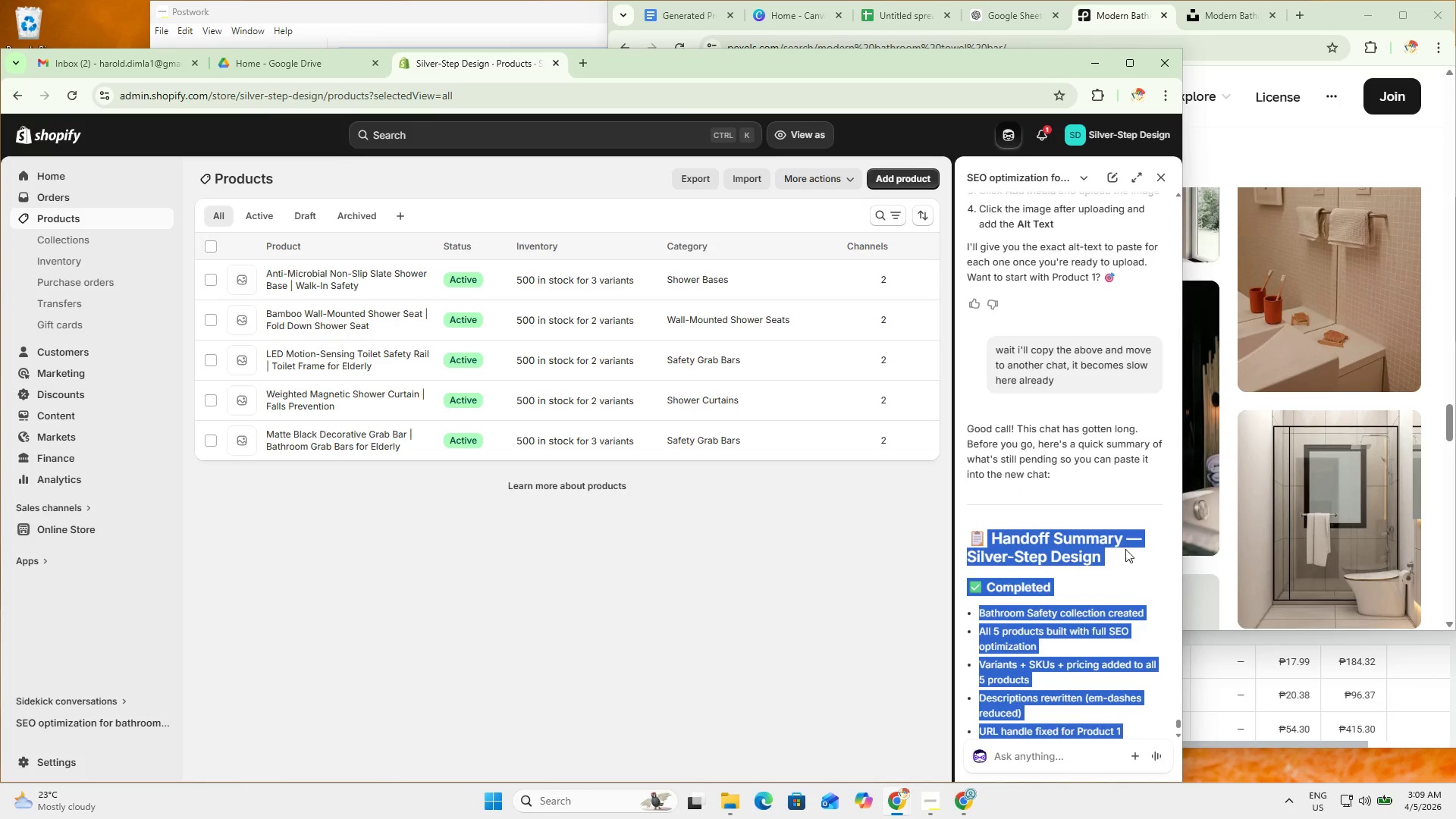 
key(Control+C)
 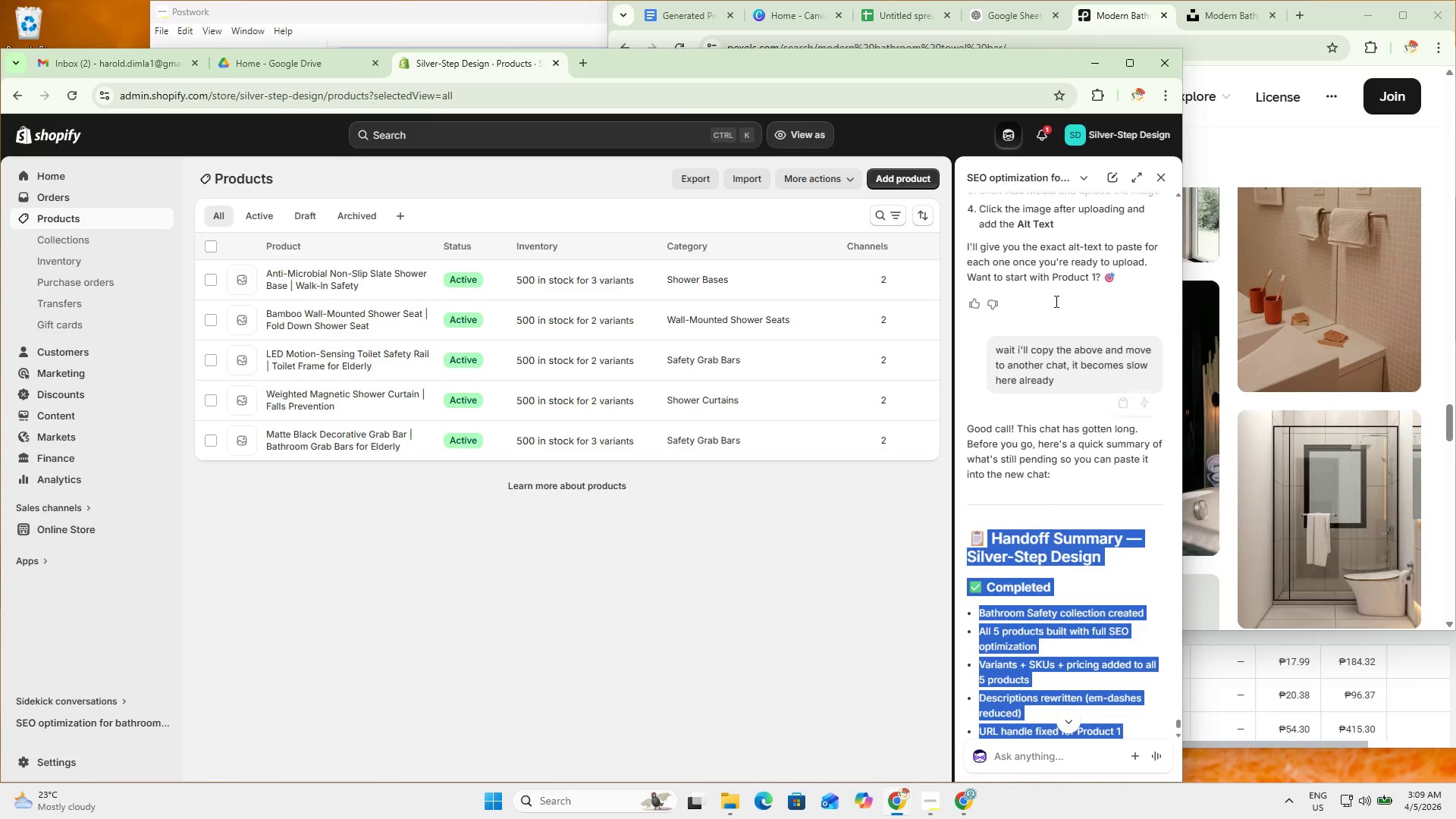 
key(Control+C)
 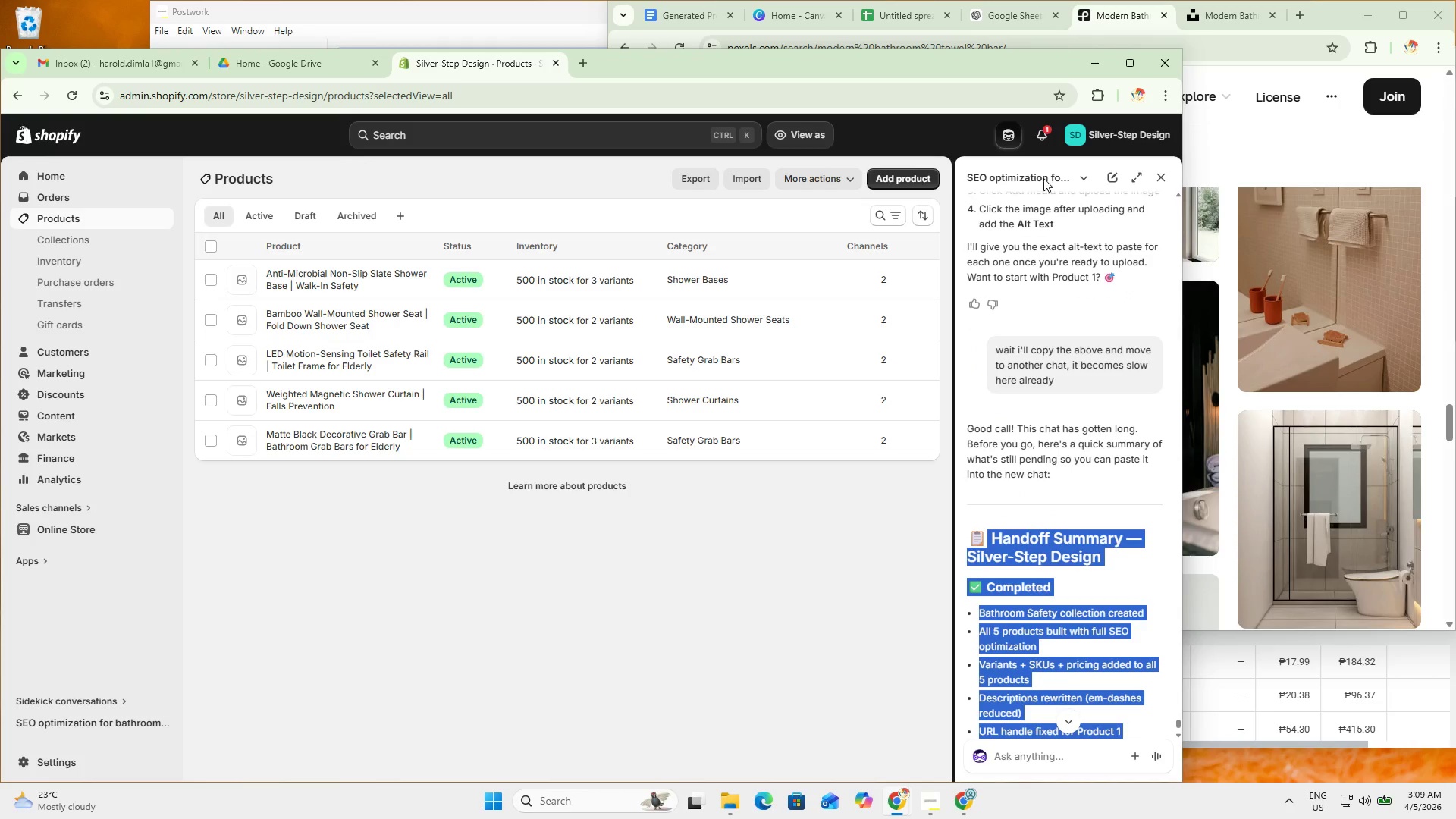 
left_click([1046, 177])
 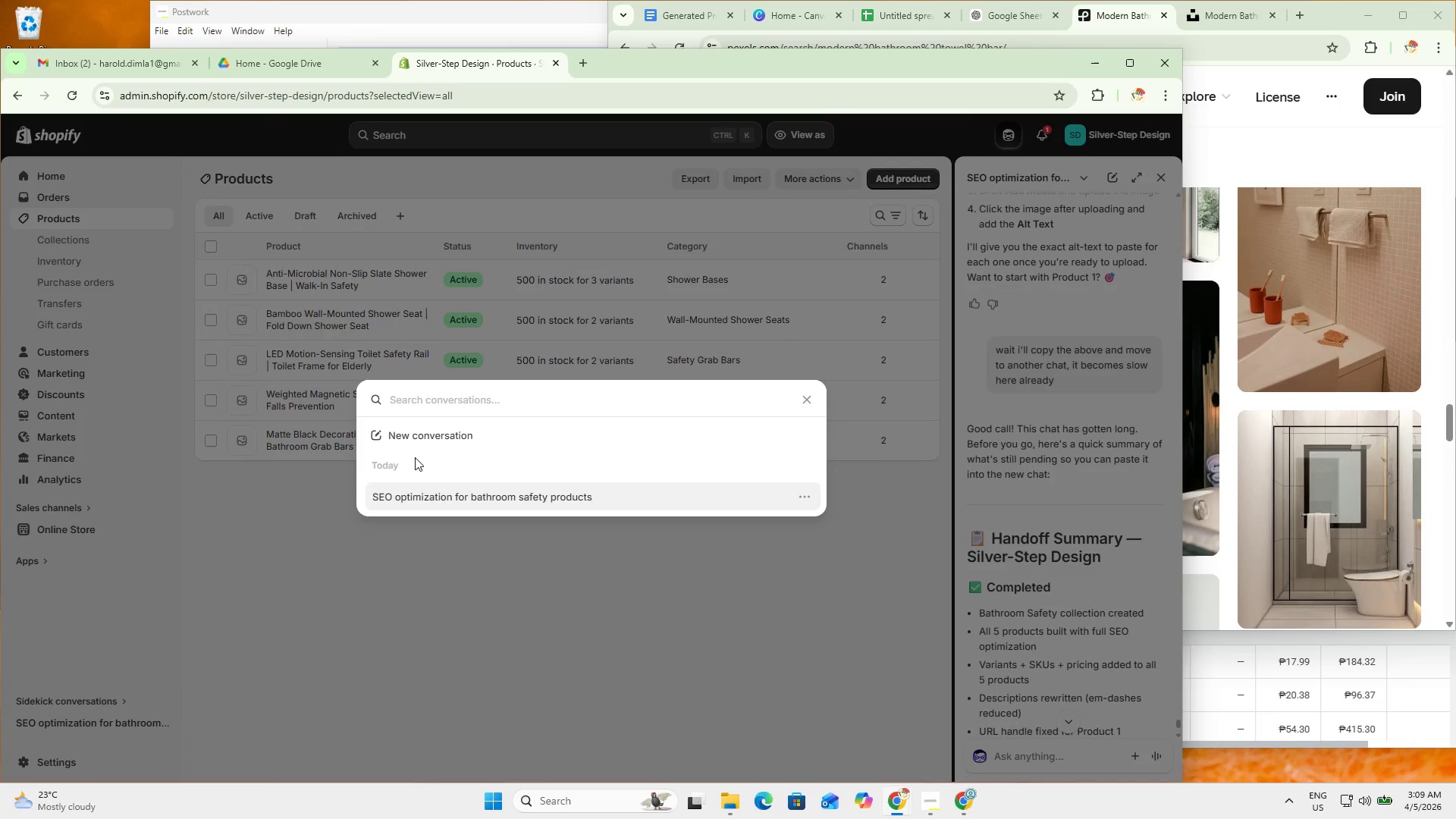 
left_click([425, 440])
 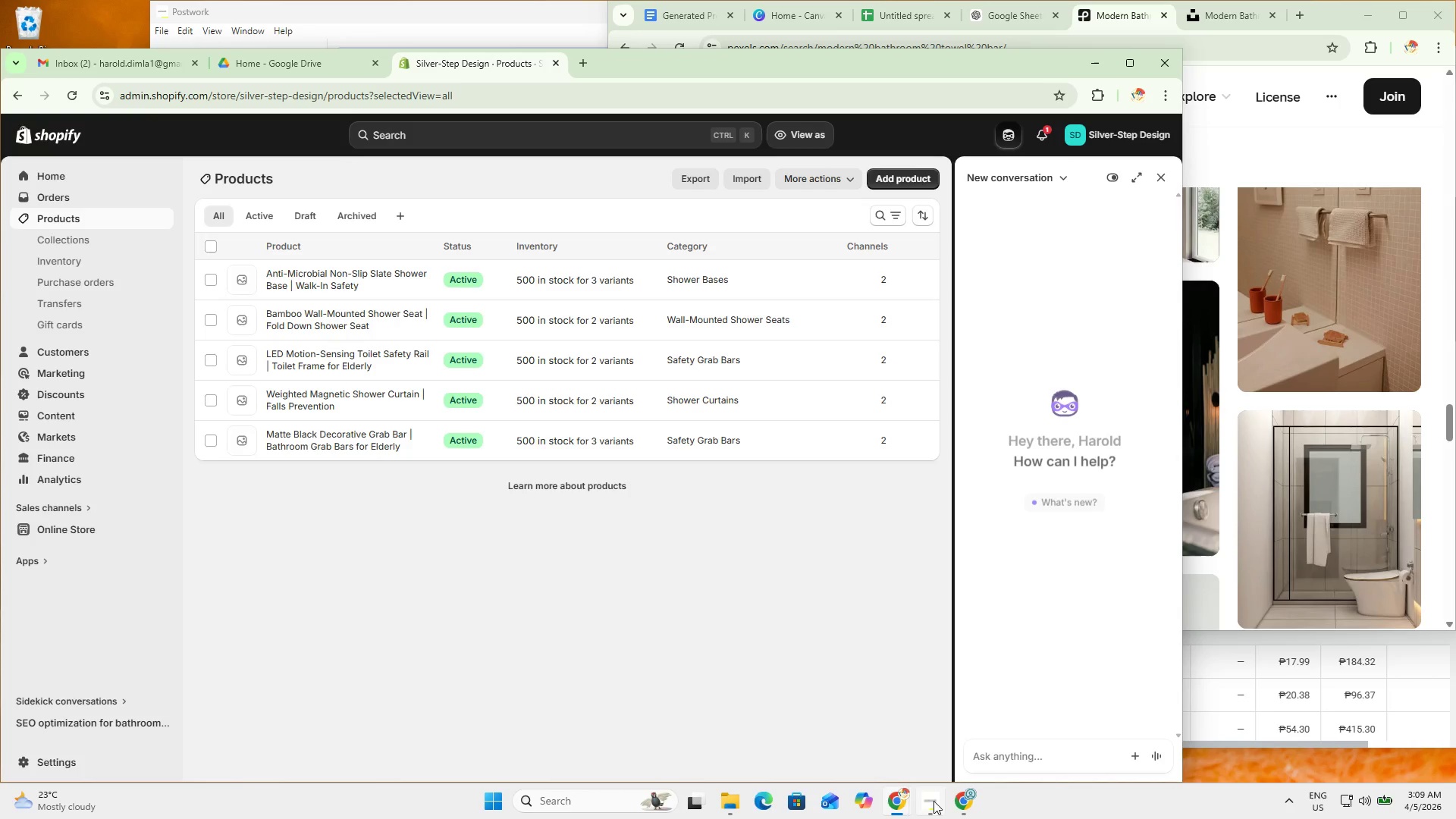 
left_click([1025, 760])
 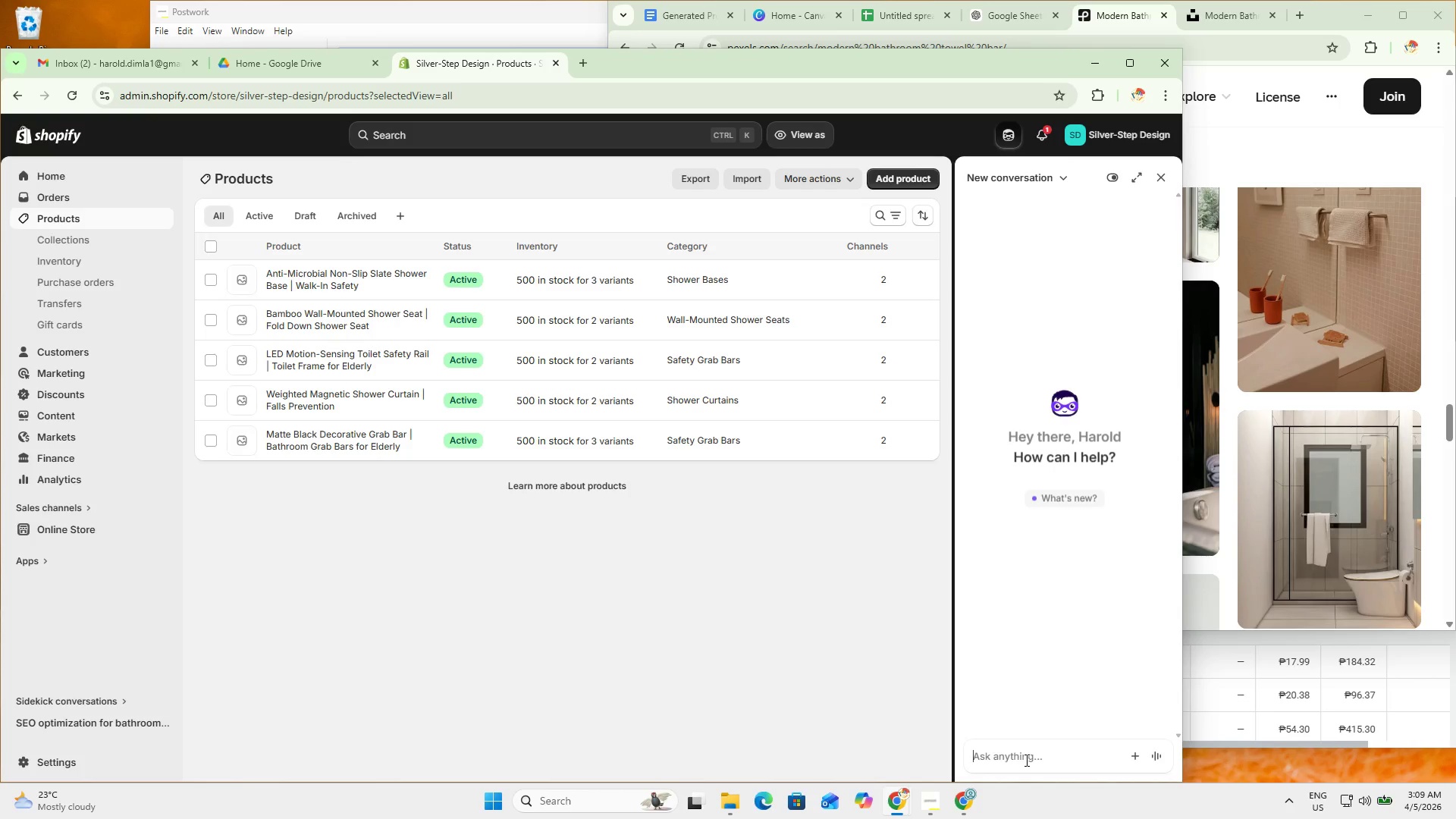 
key(Control+ControlLeft)
 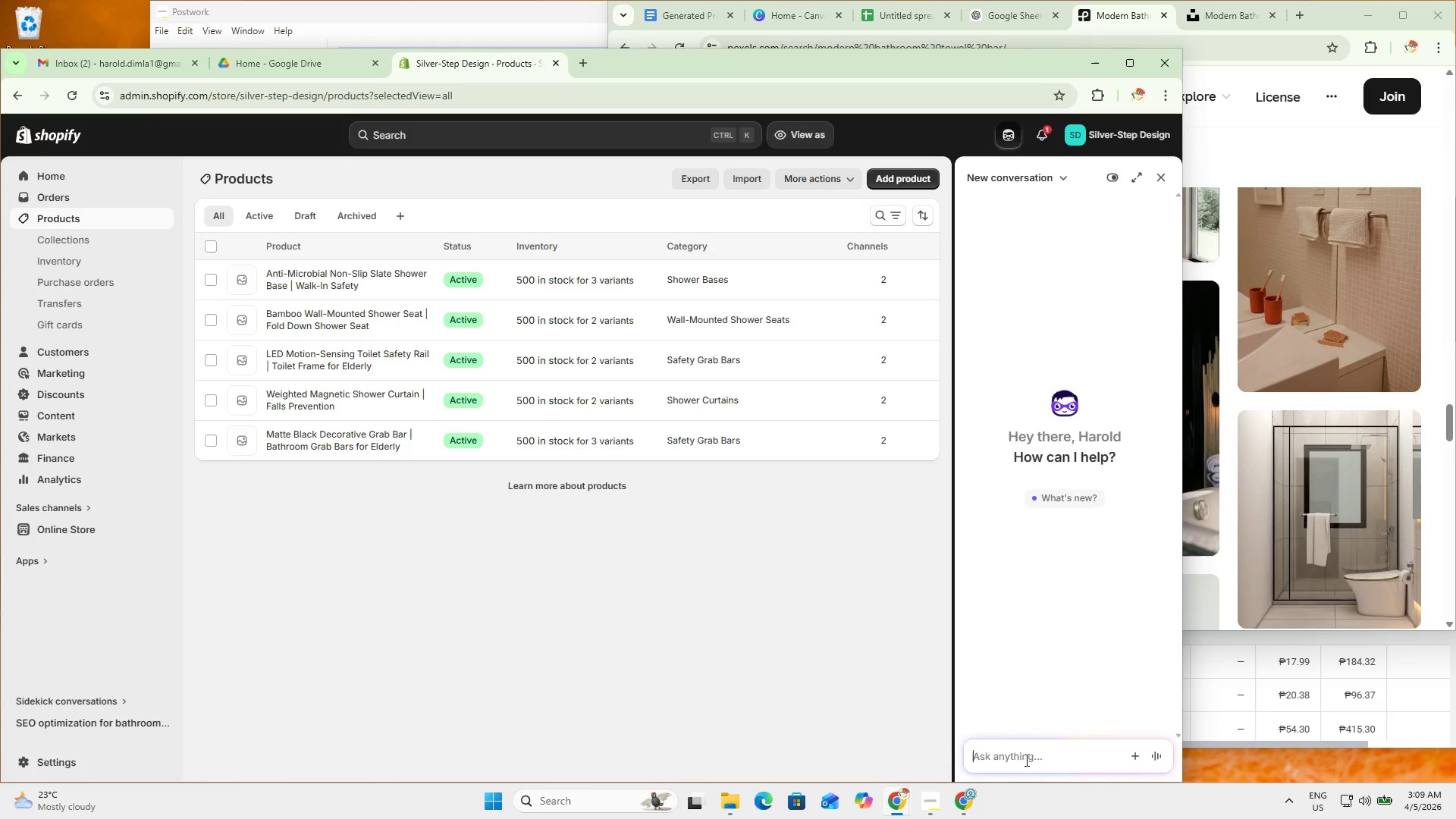 
key(Control+V)
 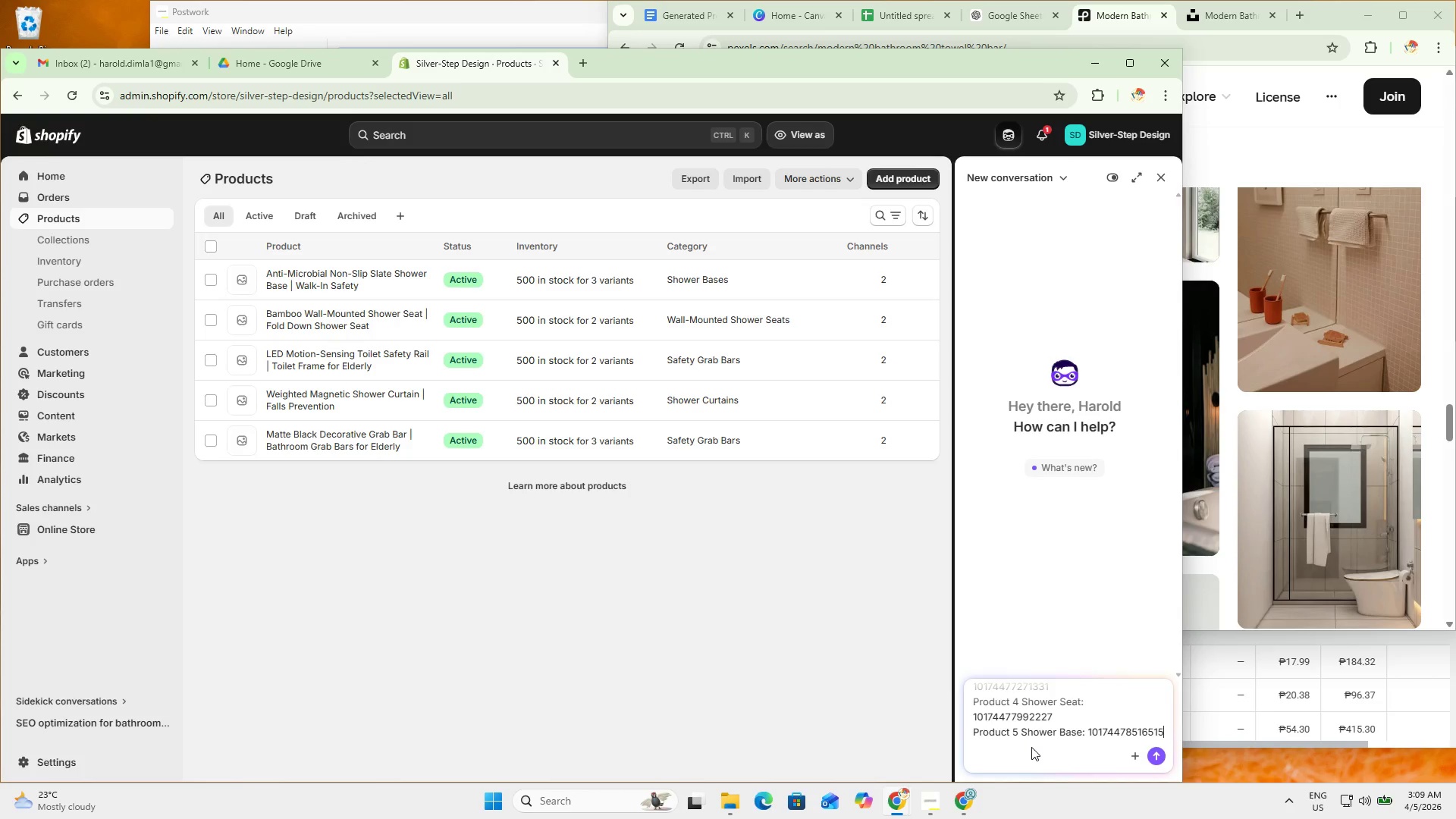 
key(NumpadEnter)
 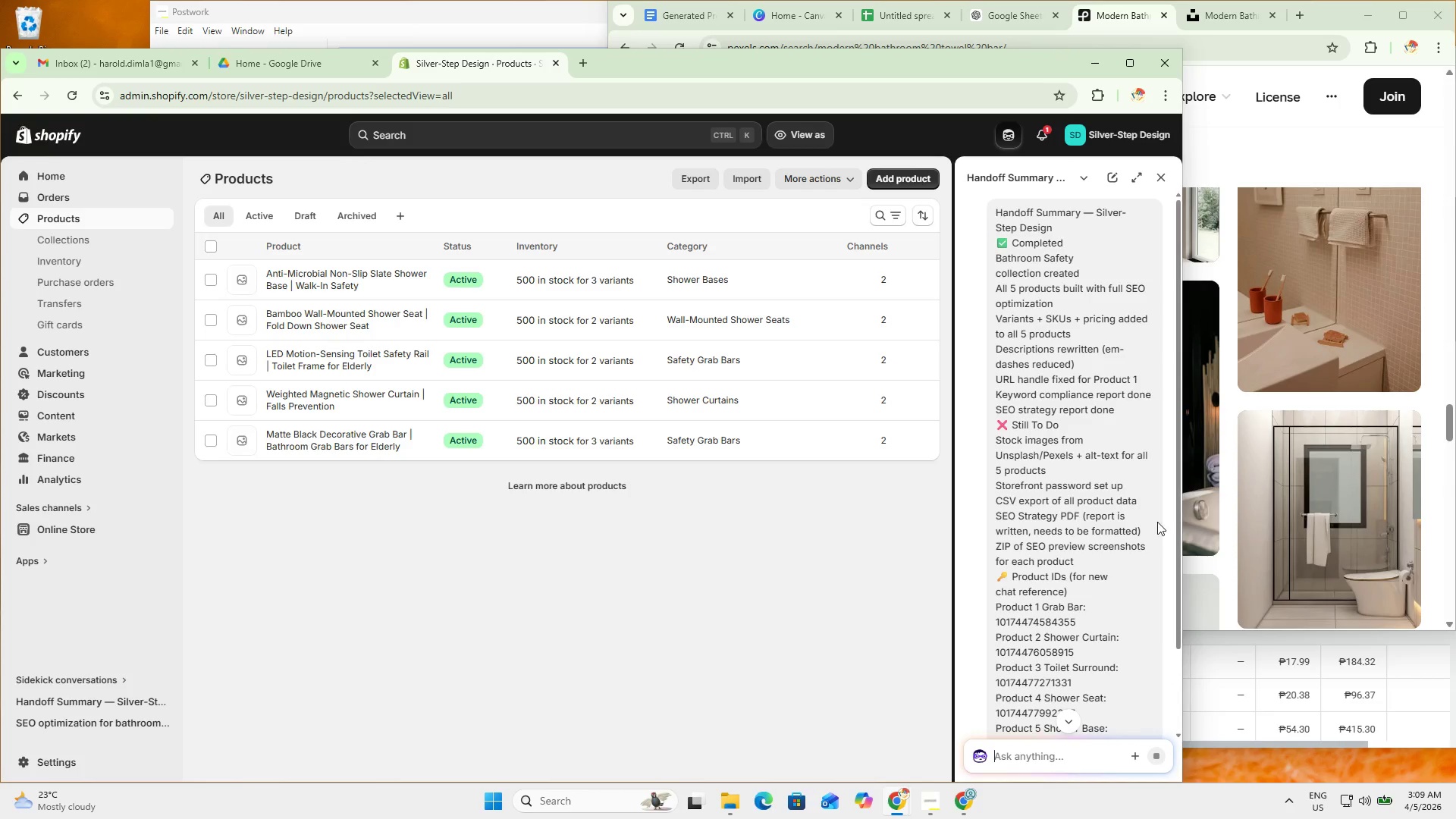 
scroll: coordinate [1072, 665], scroll_direction: down, amount: 18.0
 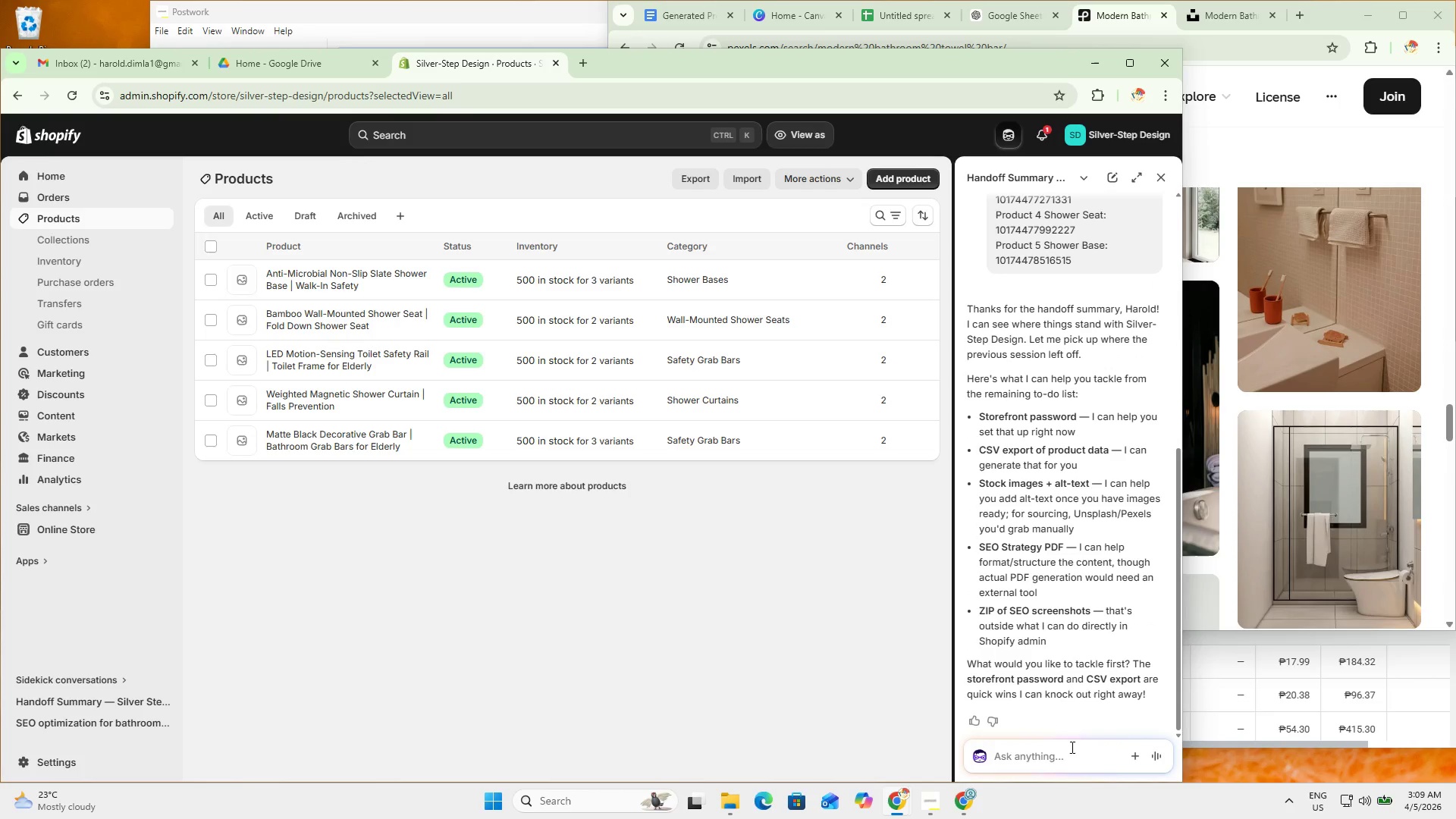 
scroll: coordinate [1071, 629], scroll_direction: up, amount: 9.0
 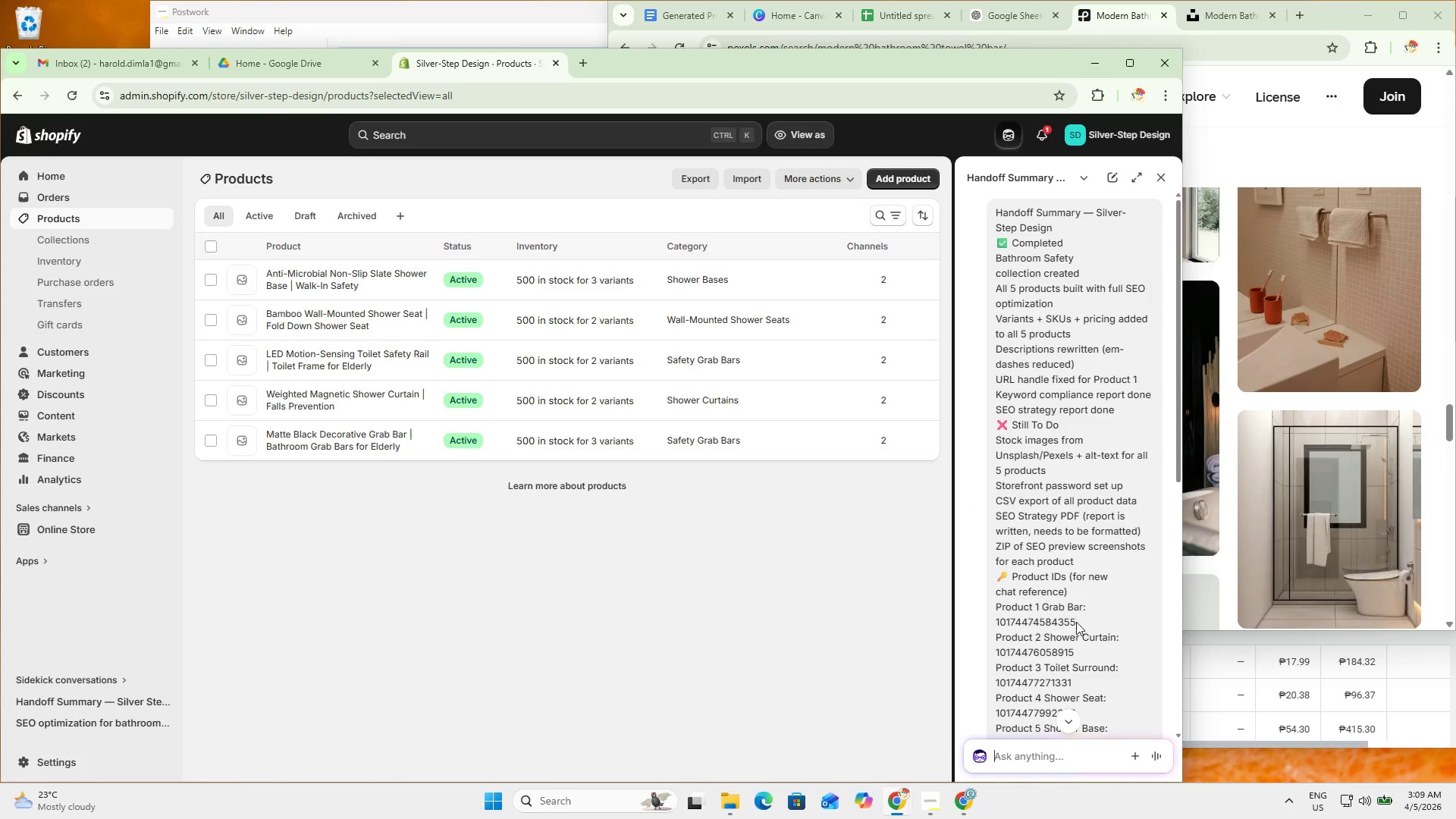 
left_click([1056, 764])
 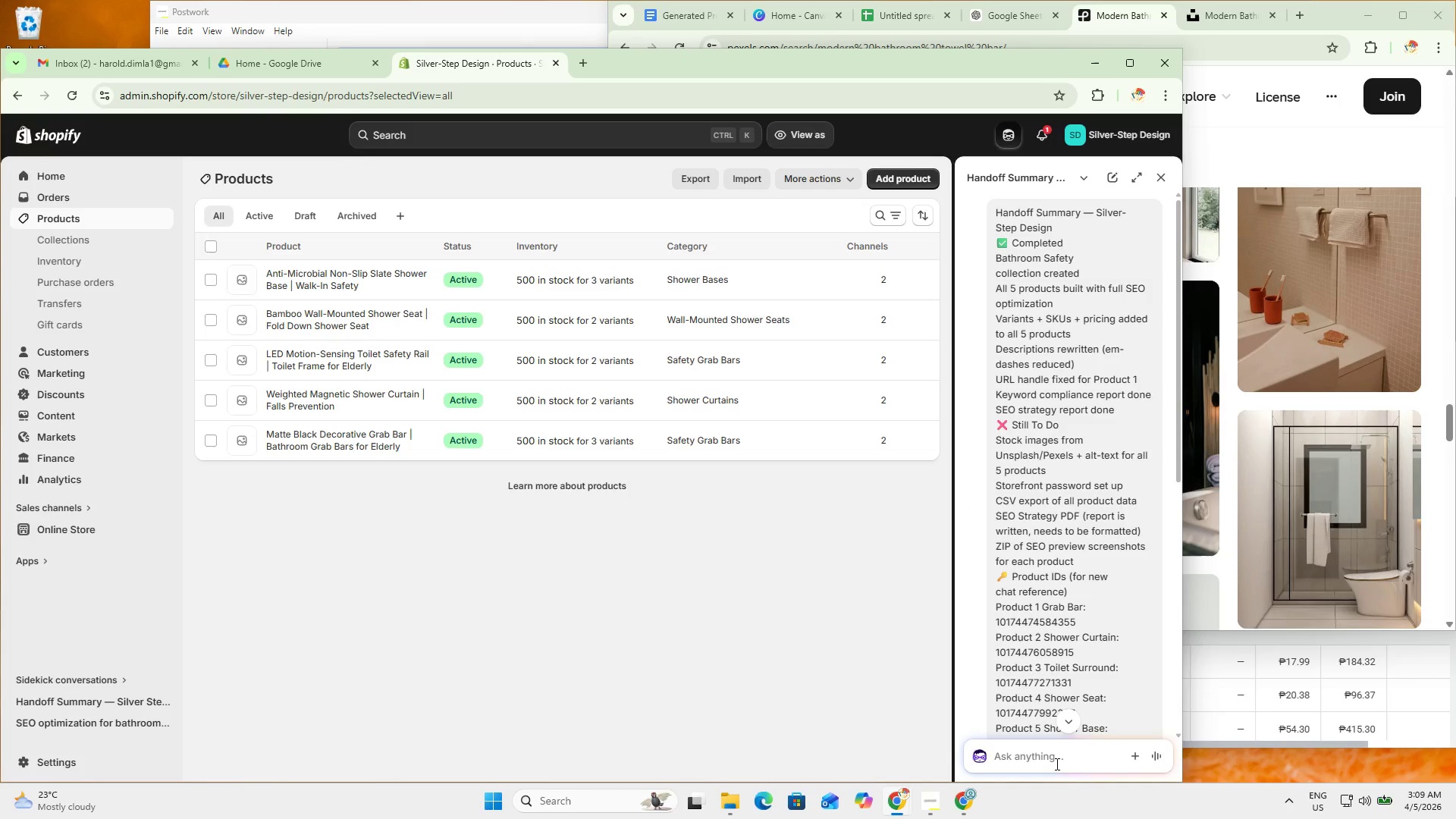 
scroll: coordinate [1048, 741], scroll_direction: none, amount: 0.0
 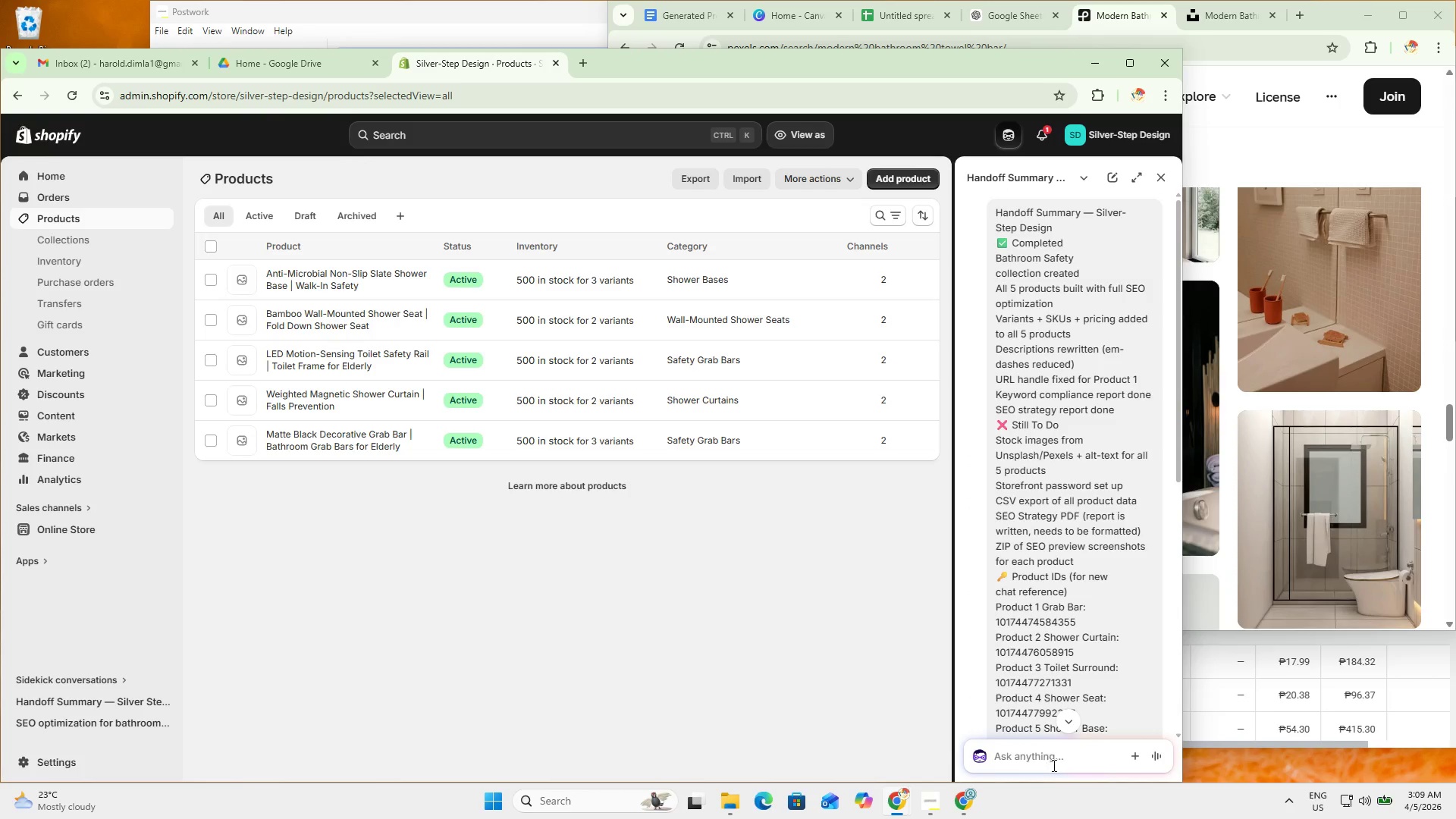 
key(Meta+V)
 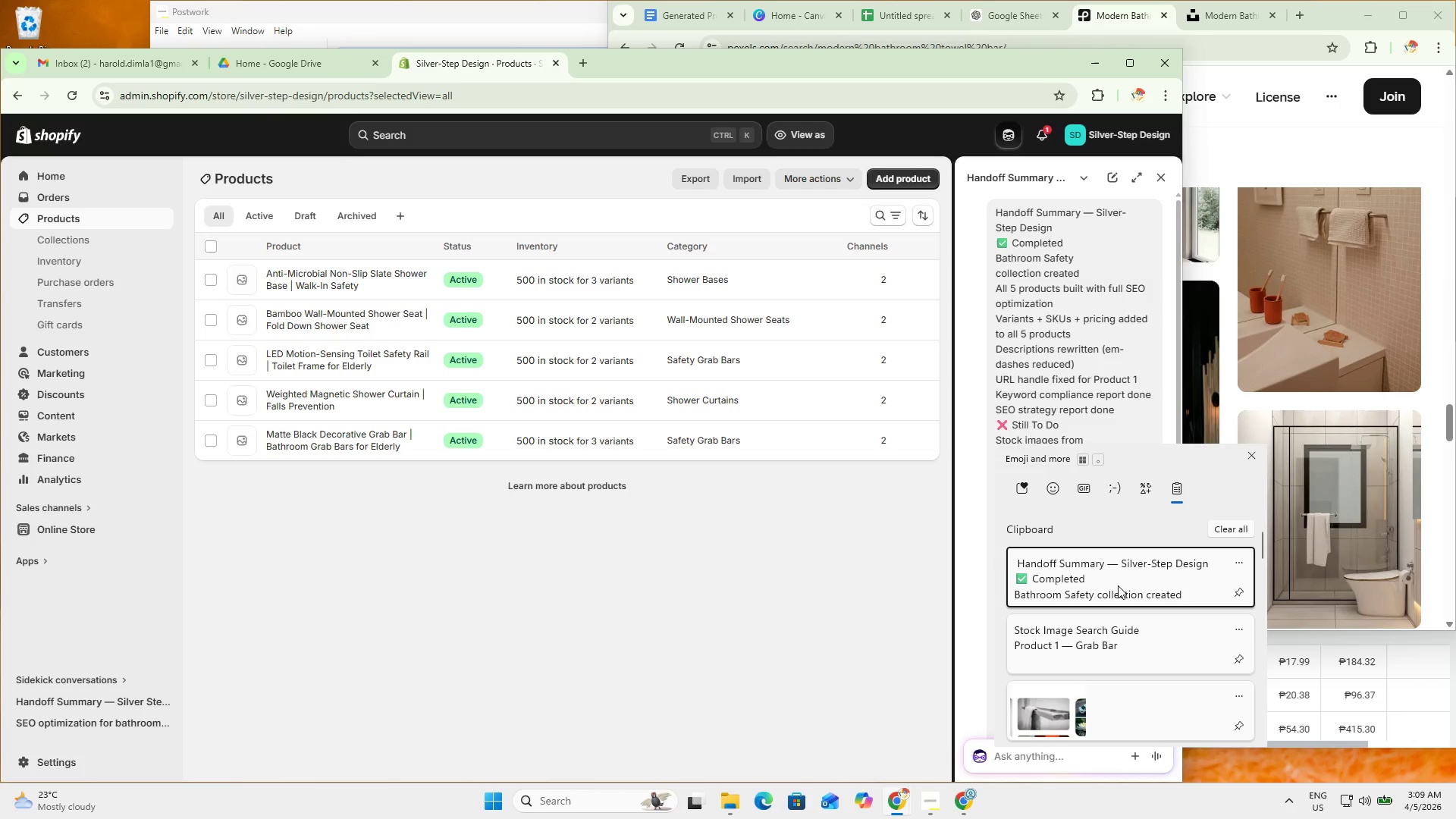 
left_click([1122, 647])
 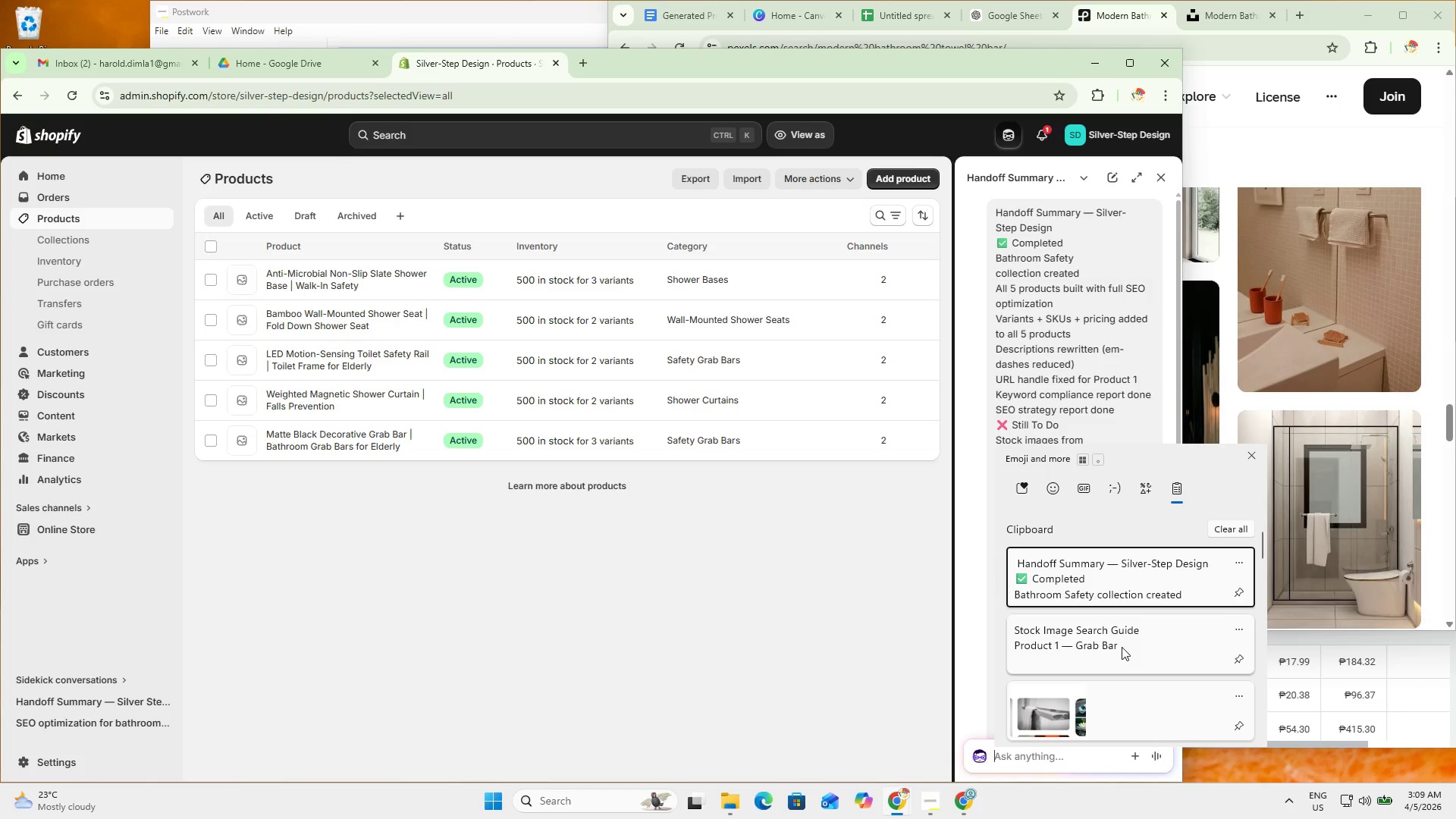 
key(Control+ControlLeft)
 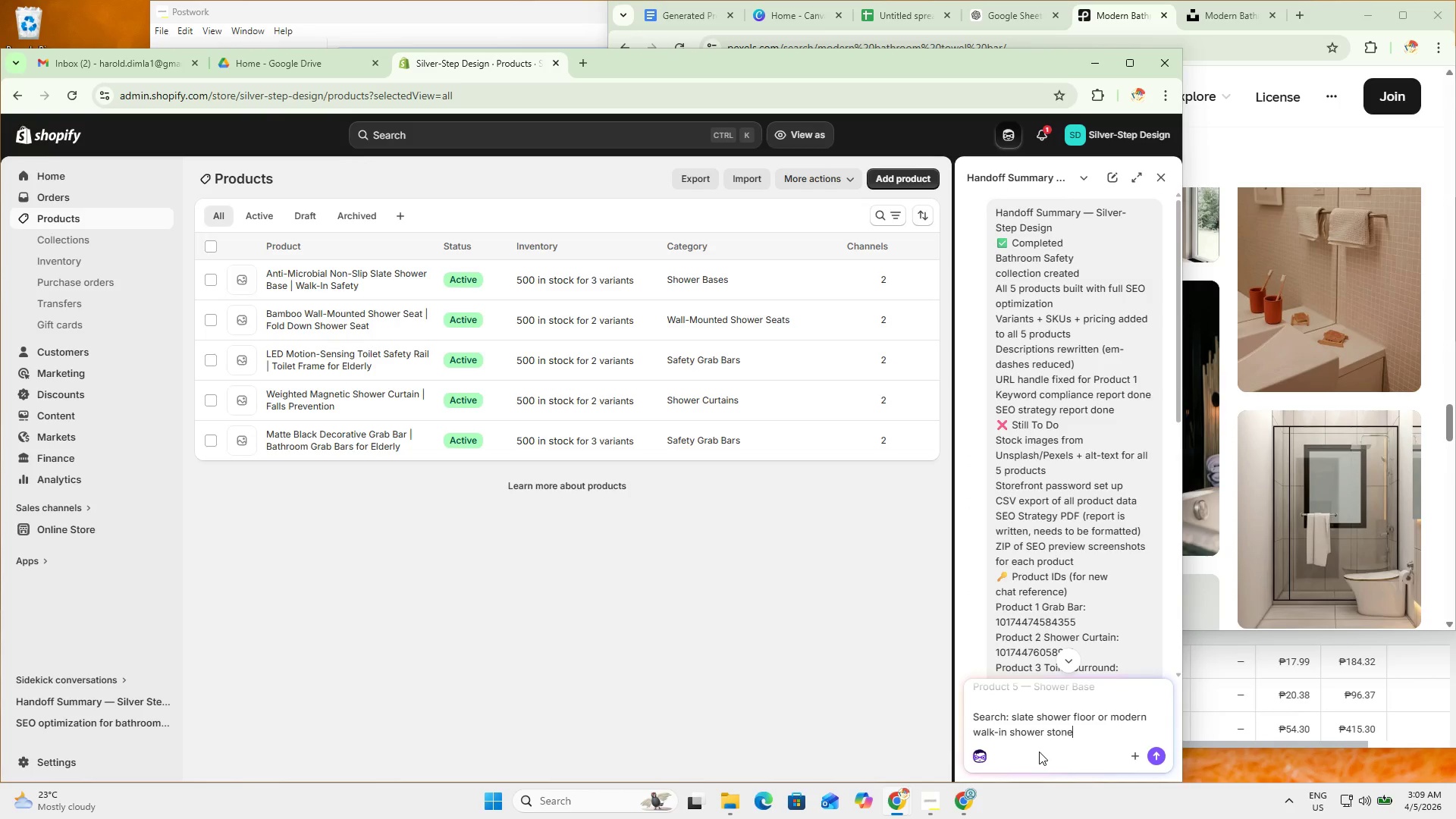 
hold_key(key=V, duration=20.53)
 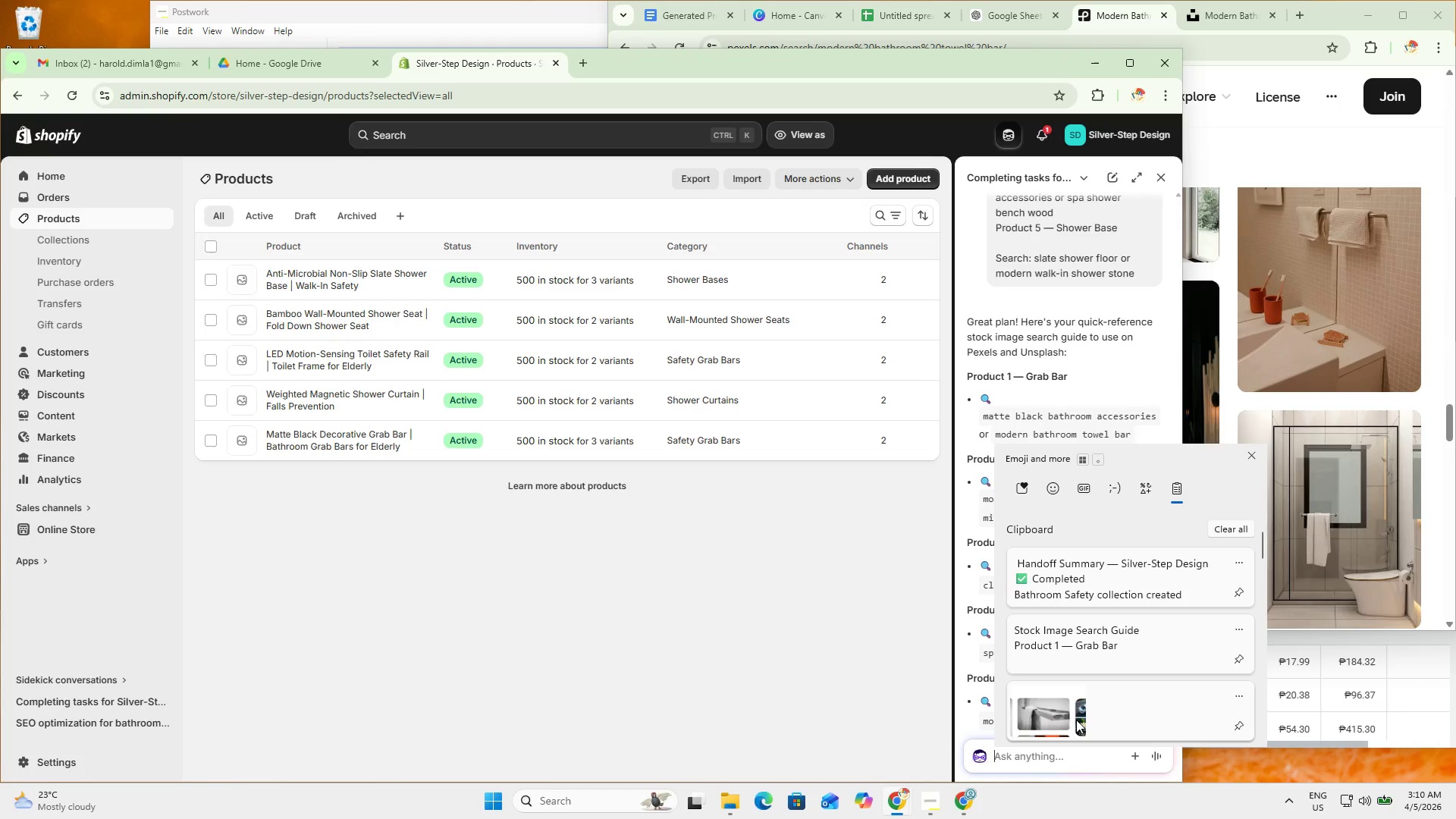 
left_click([1041, 749])
 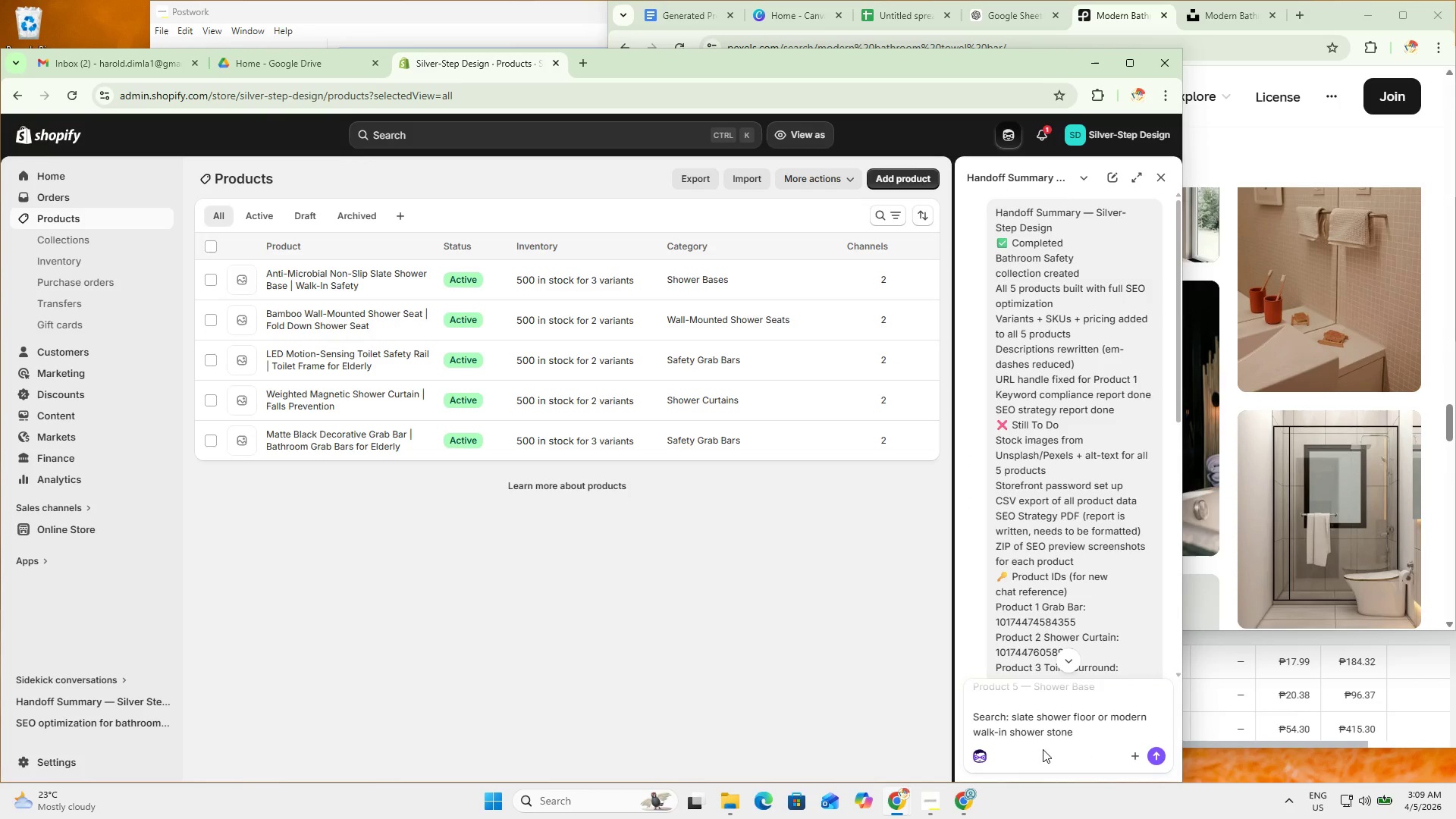 
key(Control+Home)
 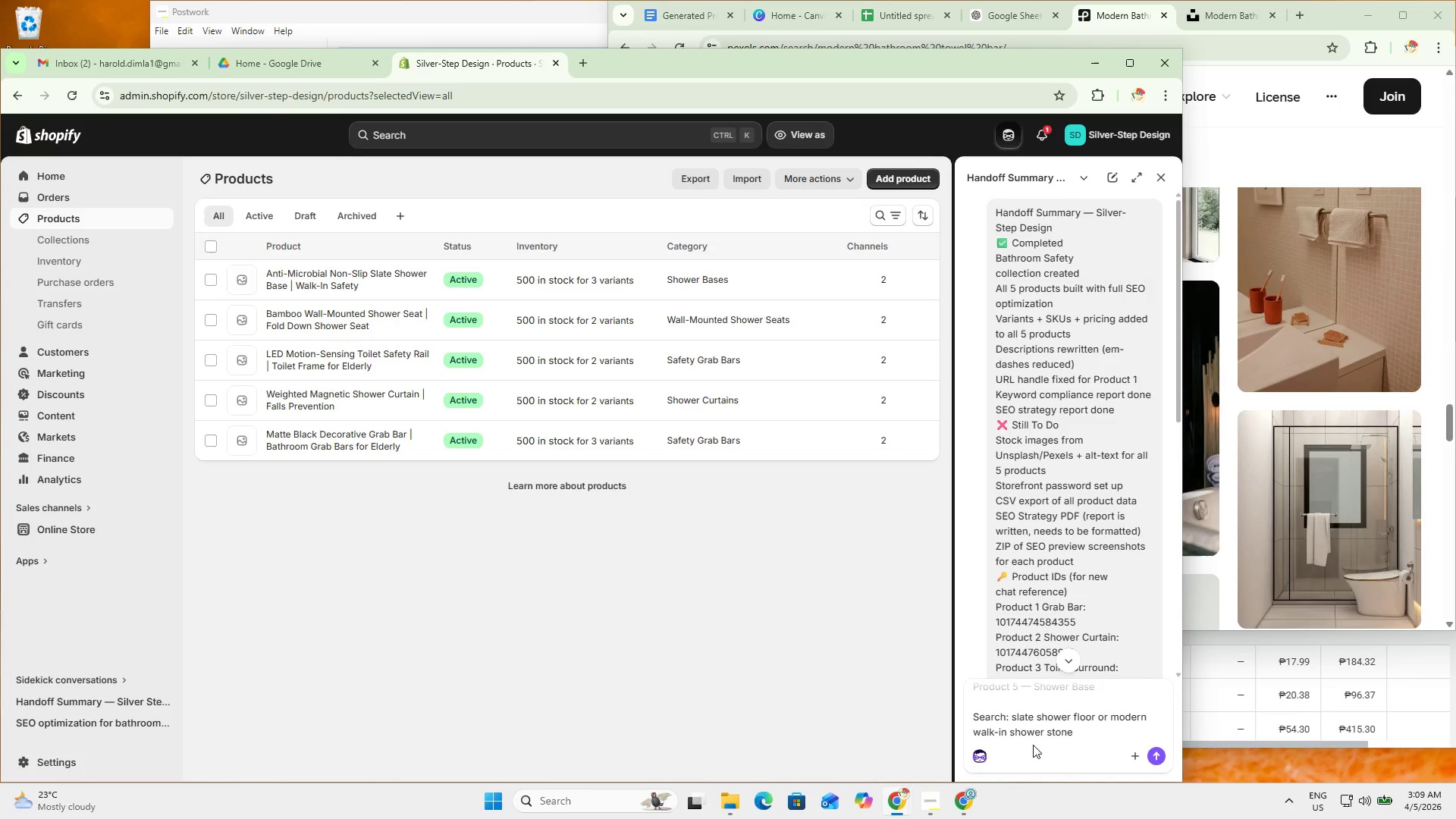 
left_click([1063, 724])
 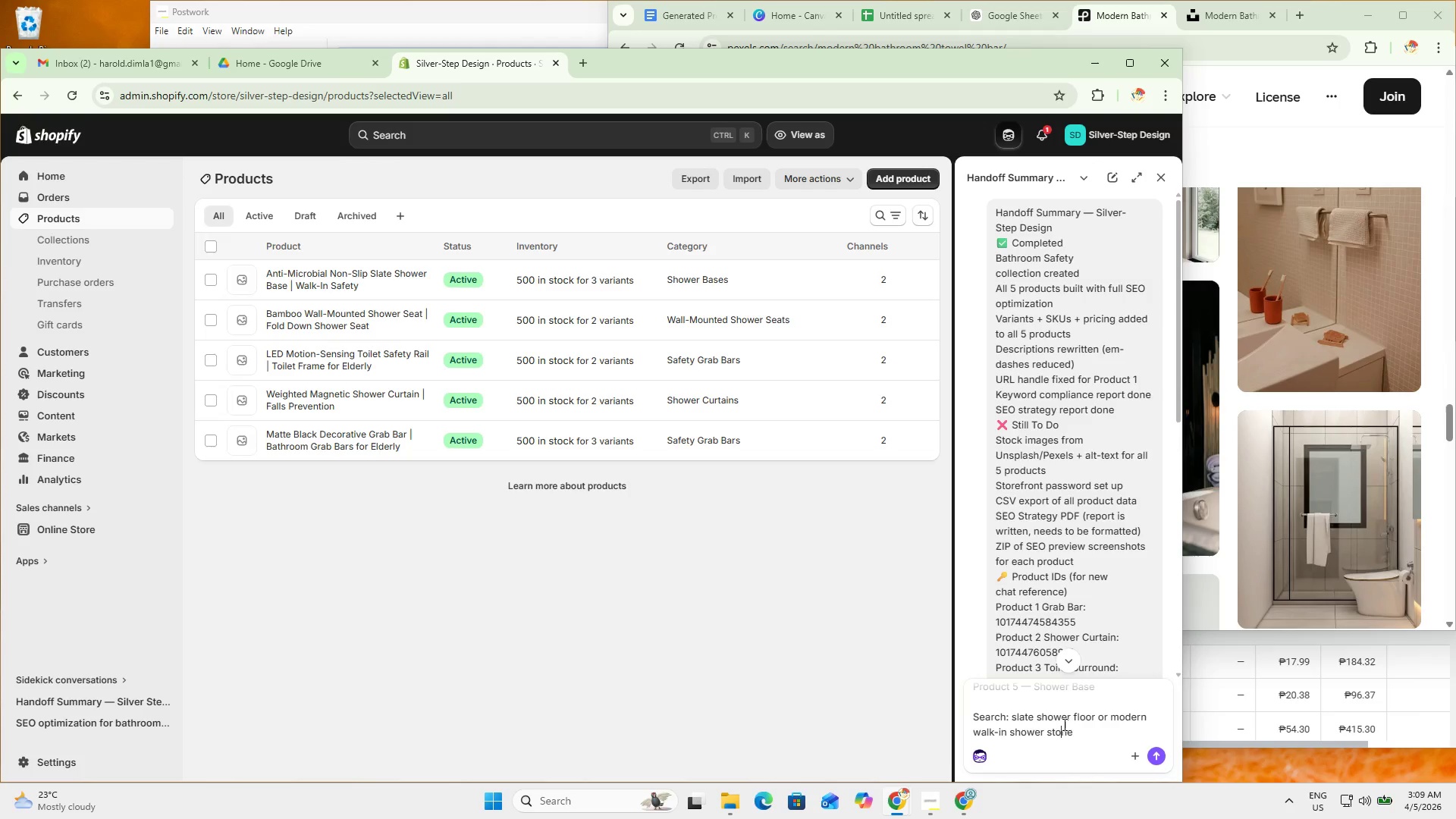 
key(Control+Home)
 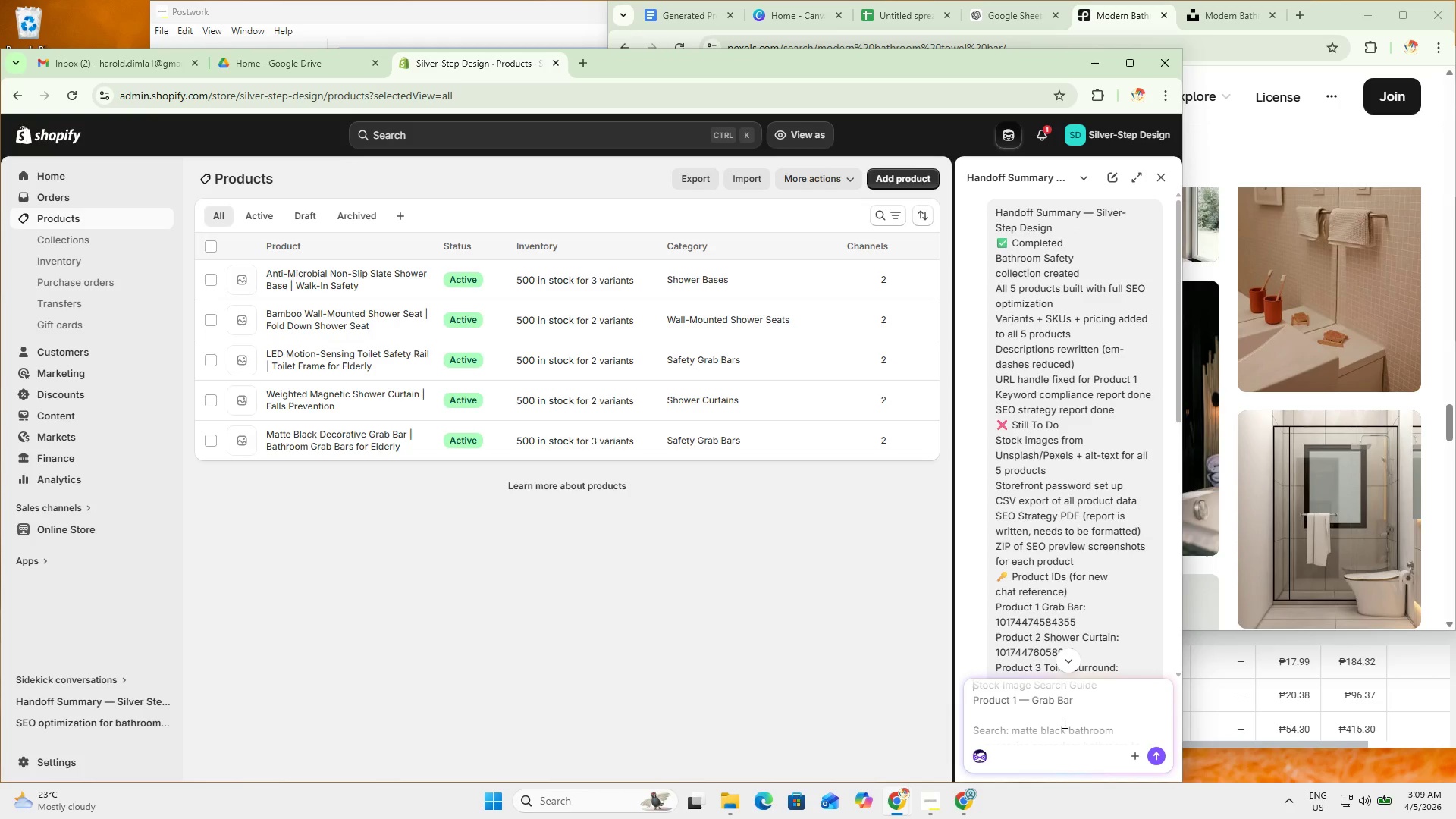 
key(Shift+ShiftRight)
 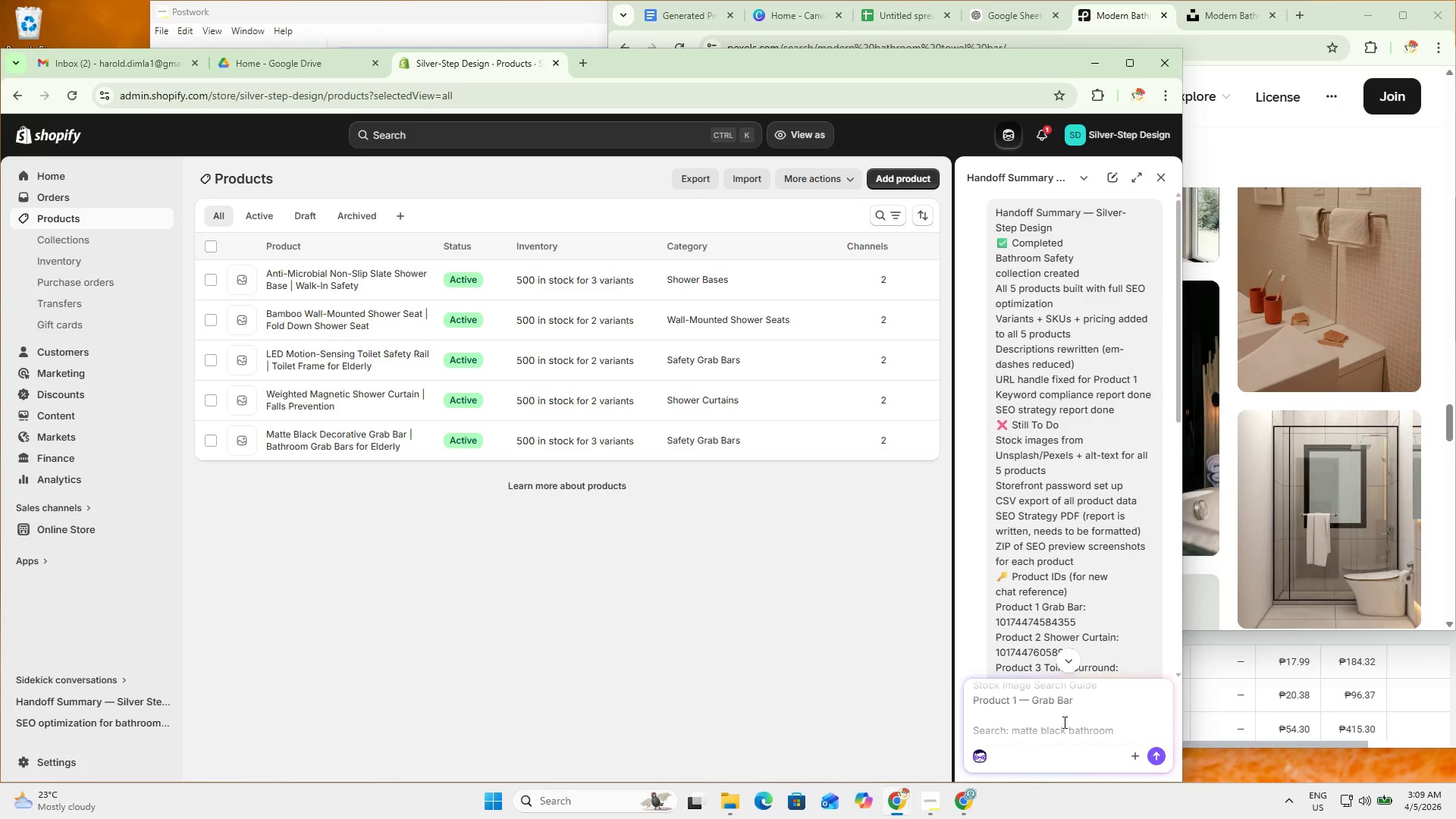 
key(Shift+Enter)
 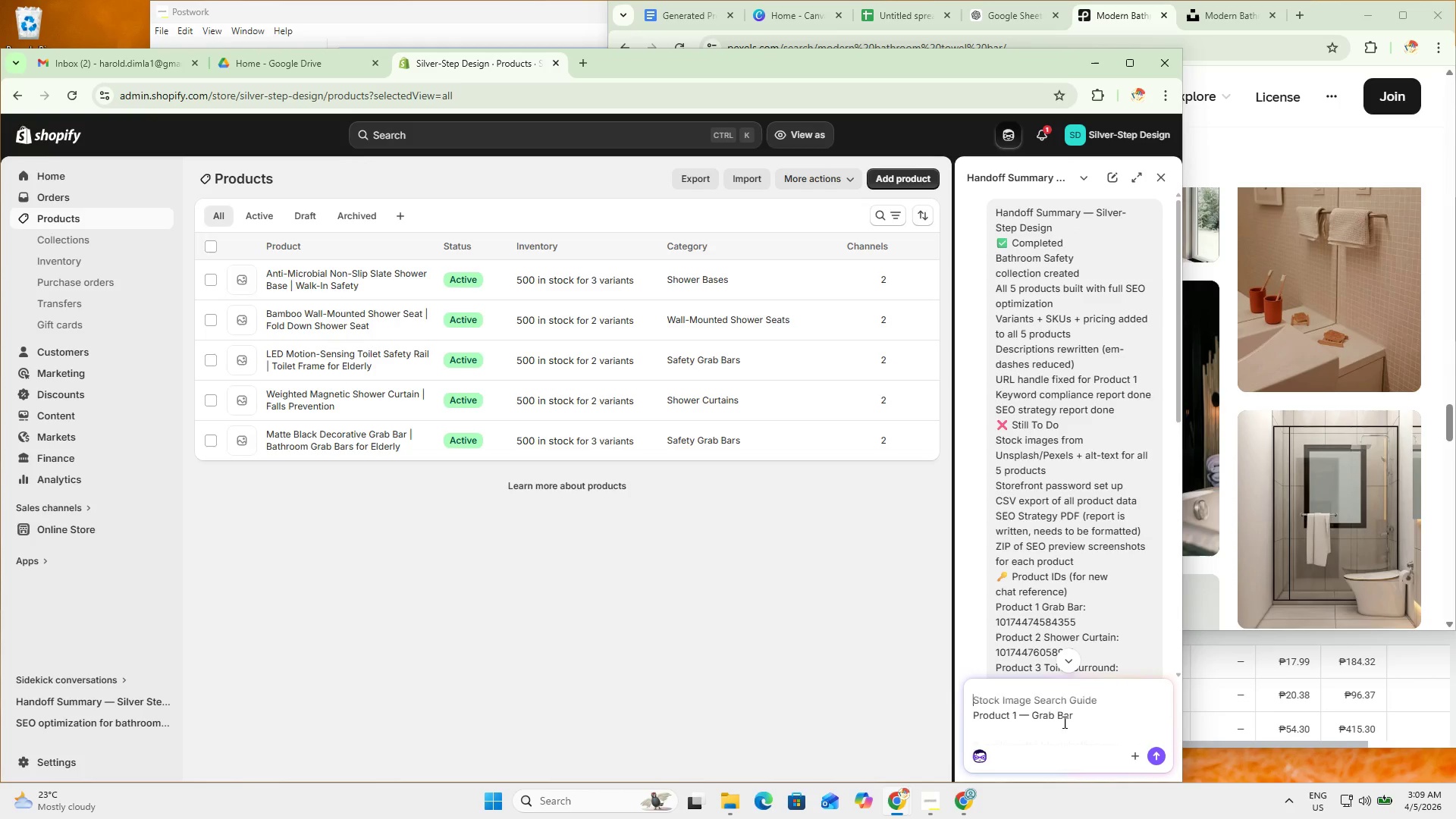 
key(Shift+Enter)
 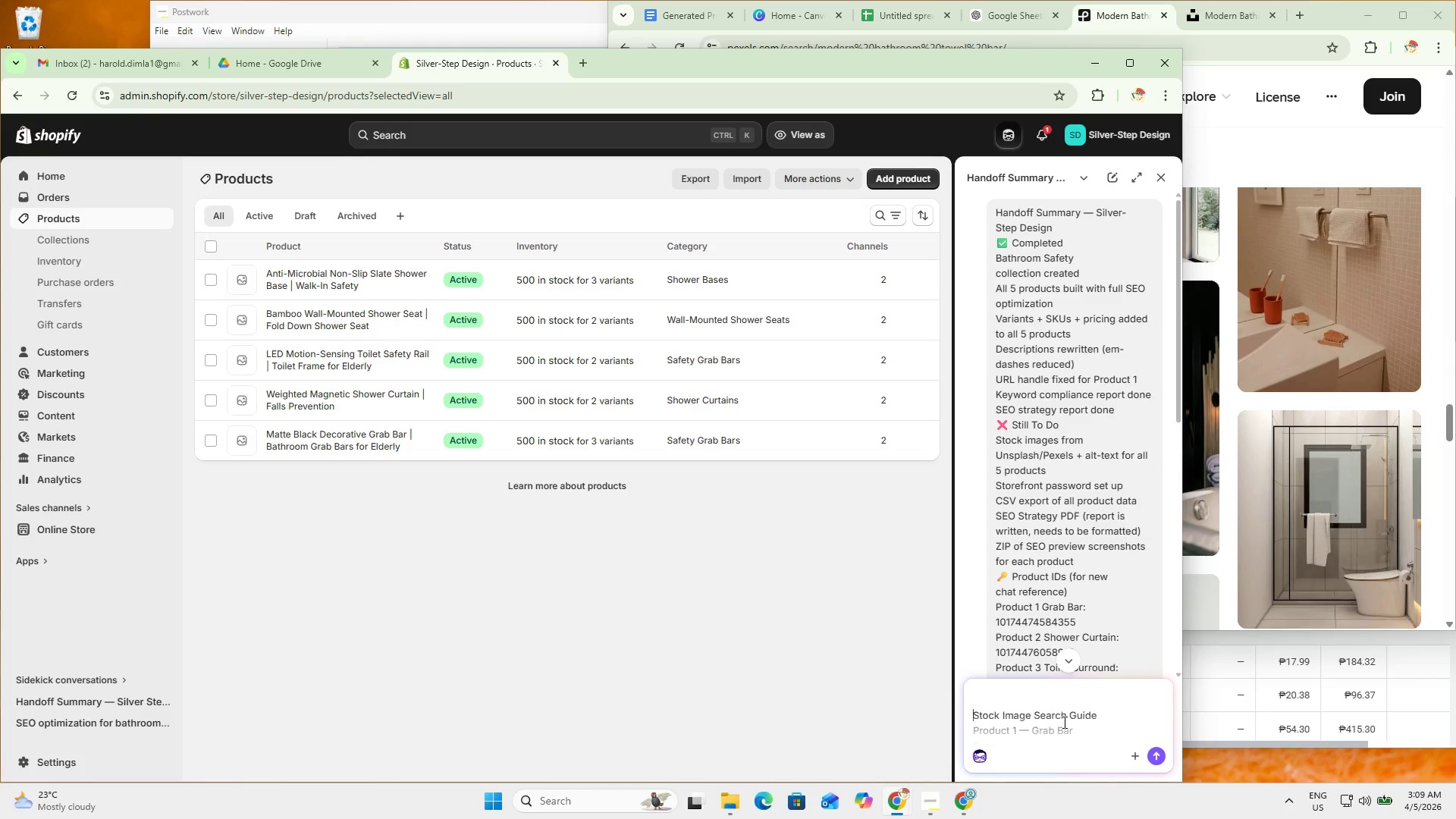 
key(ArrowUp)
 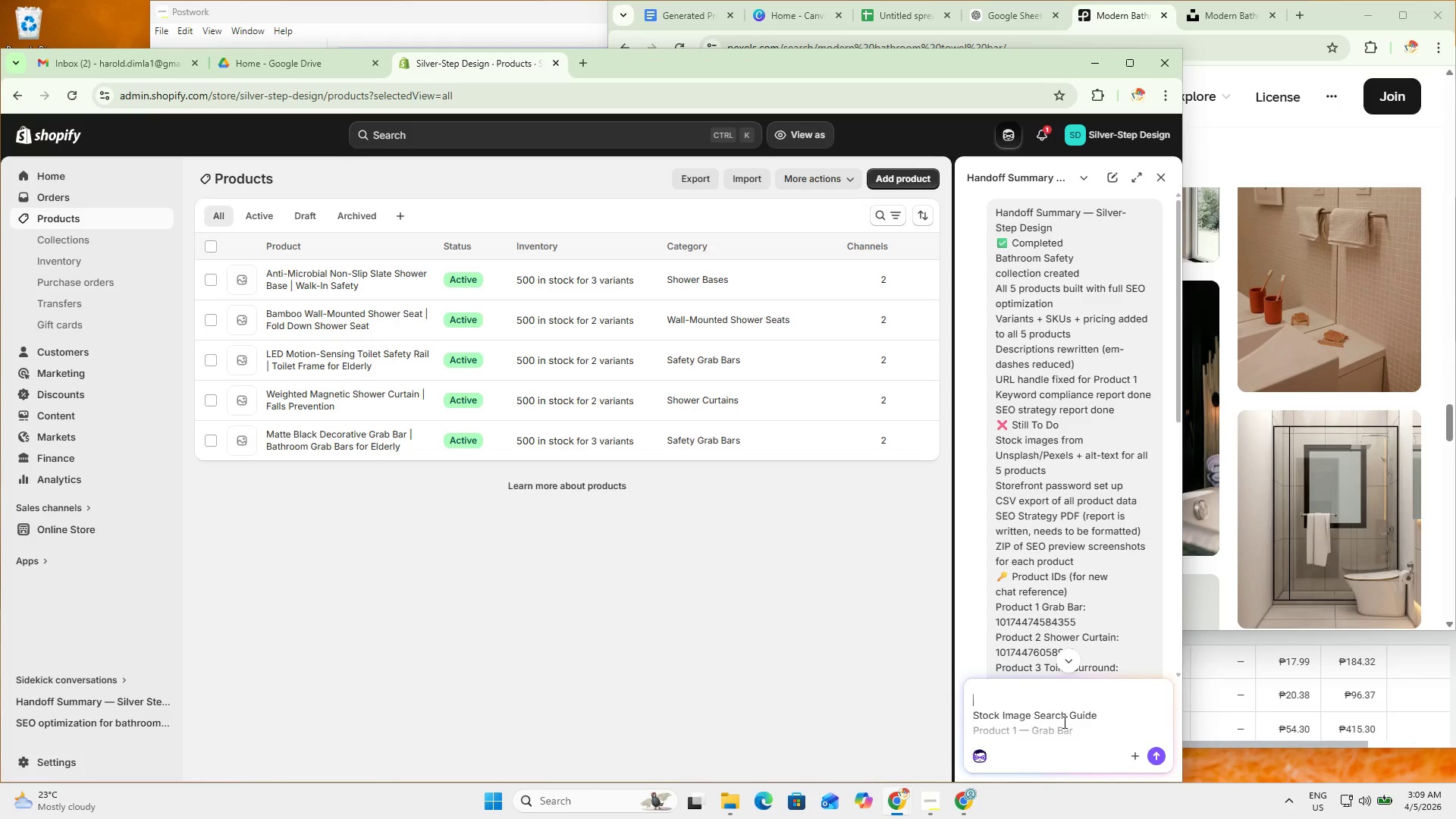 
key(ArrowUp)
 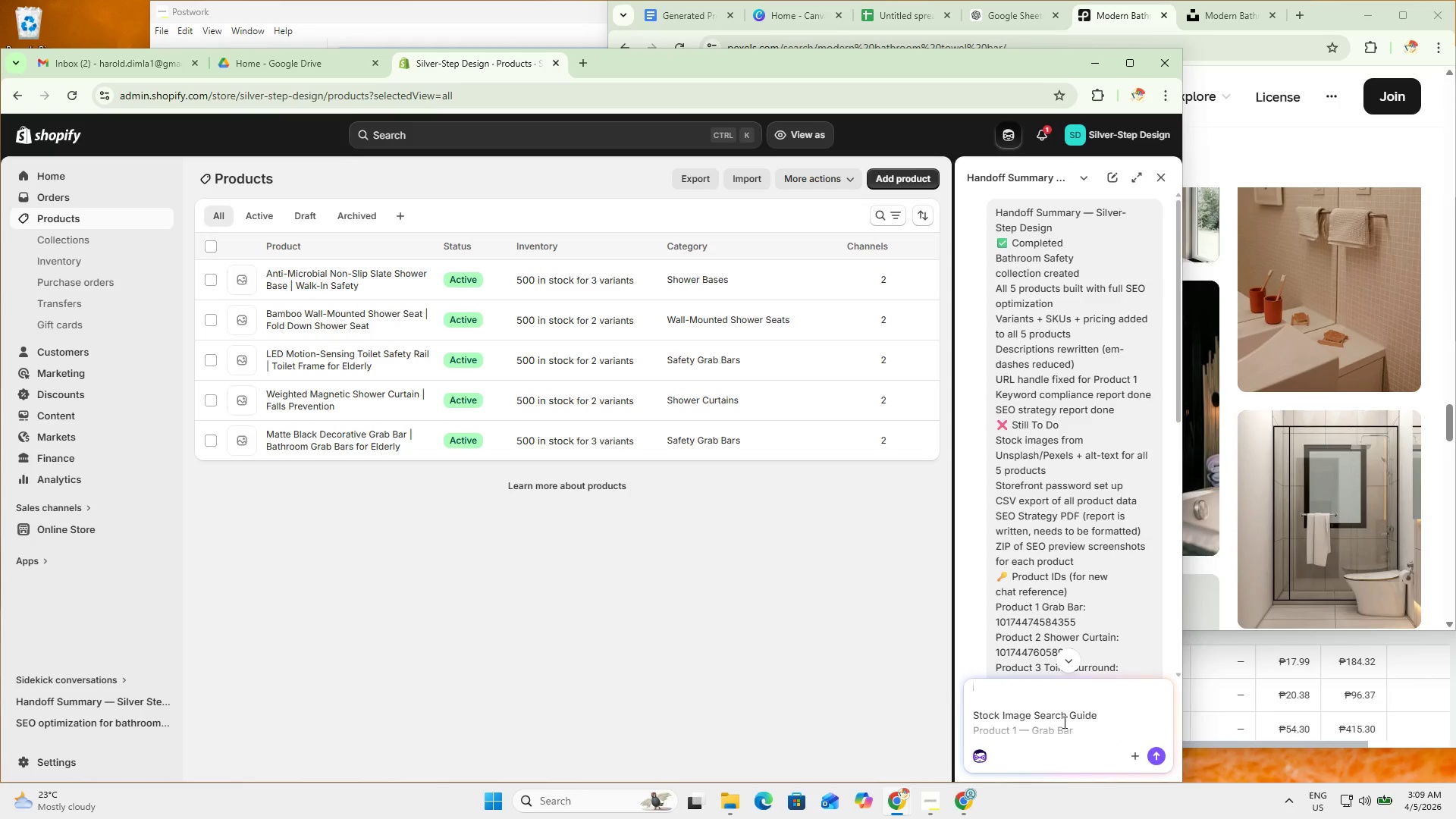 
key(ArrowUp)
 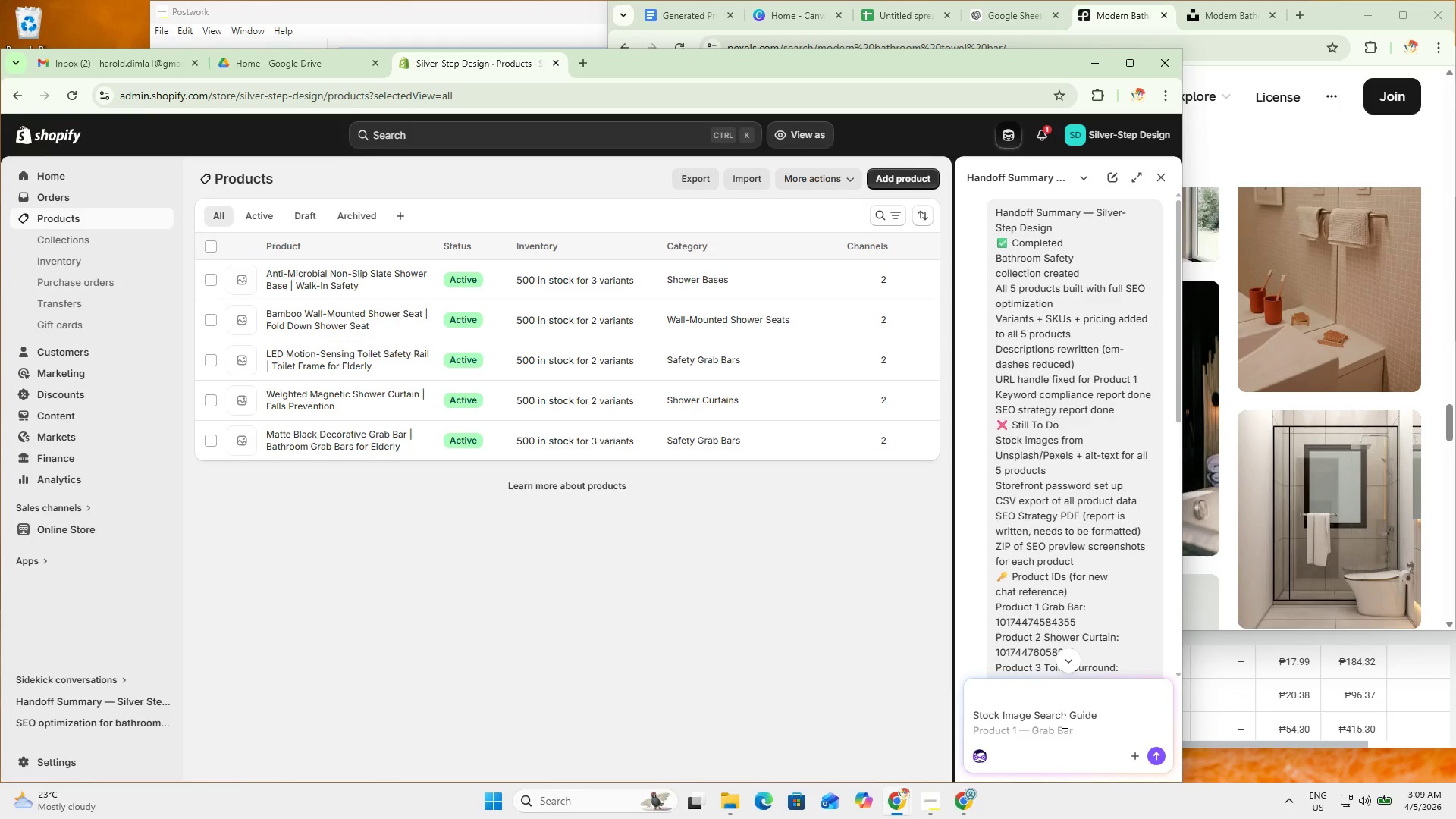 
hold_key(key=ShiftRight, duration=0.47)
 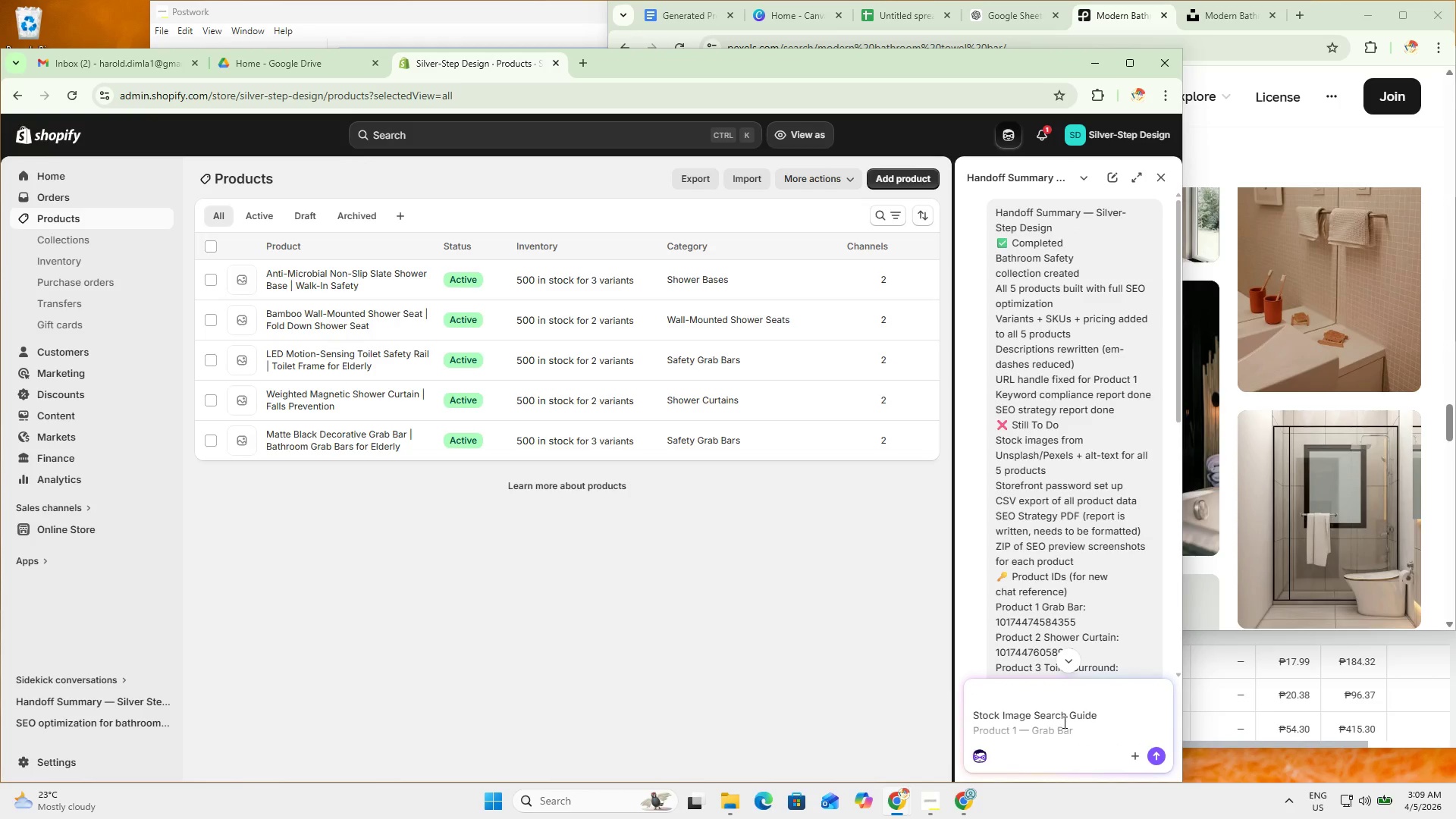 
type(lt)
key(Backspace)
key(Backspace)
type(let me do this)
 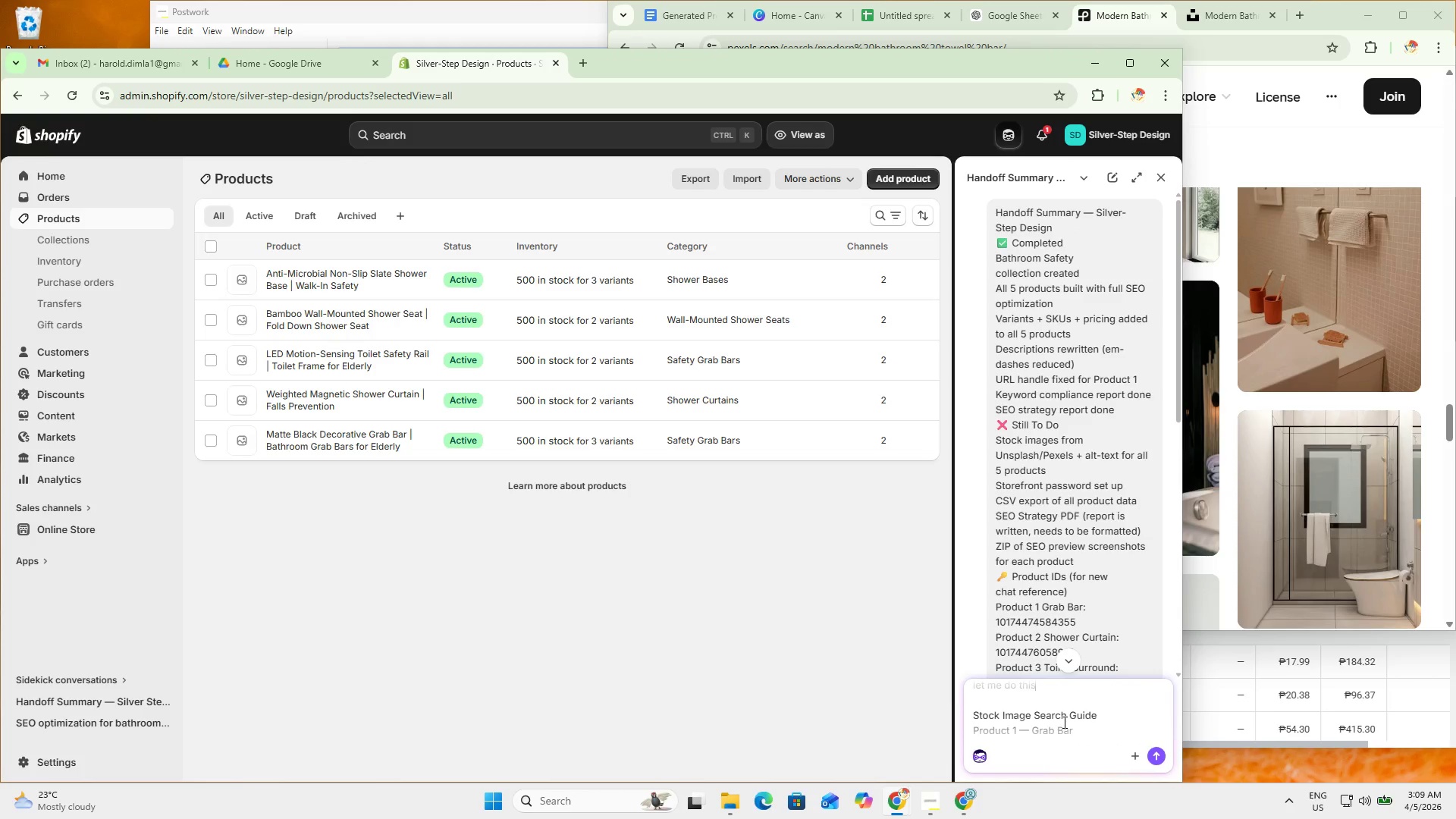 
key(Enter)
 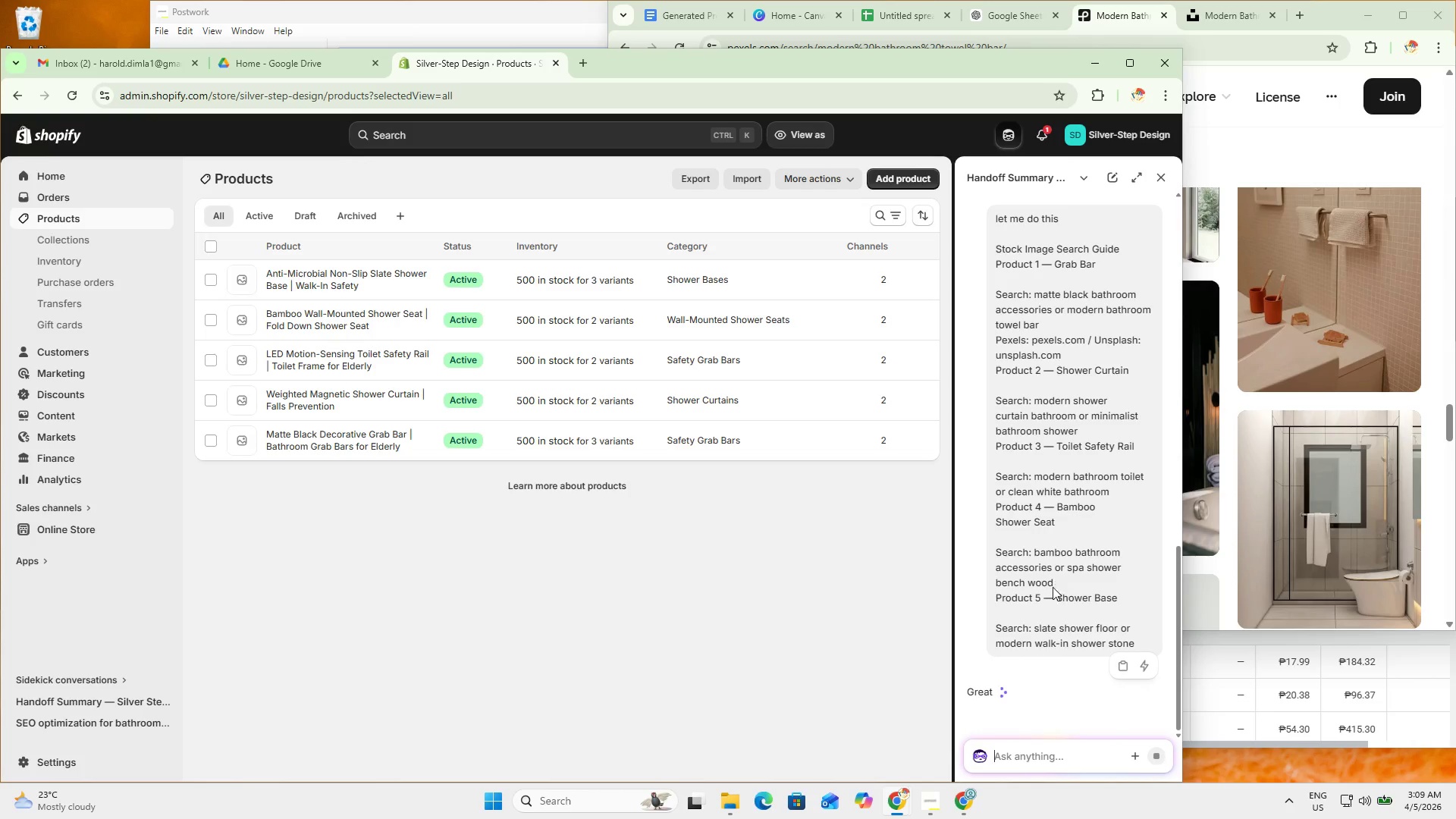 
scroll: coordinate [1080, 525], scroll_direction: down, amount: 21.0
 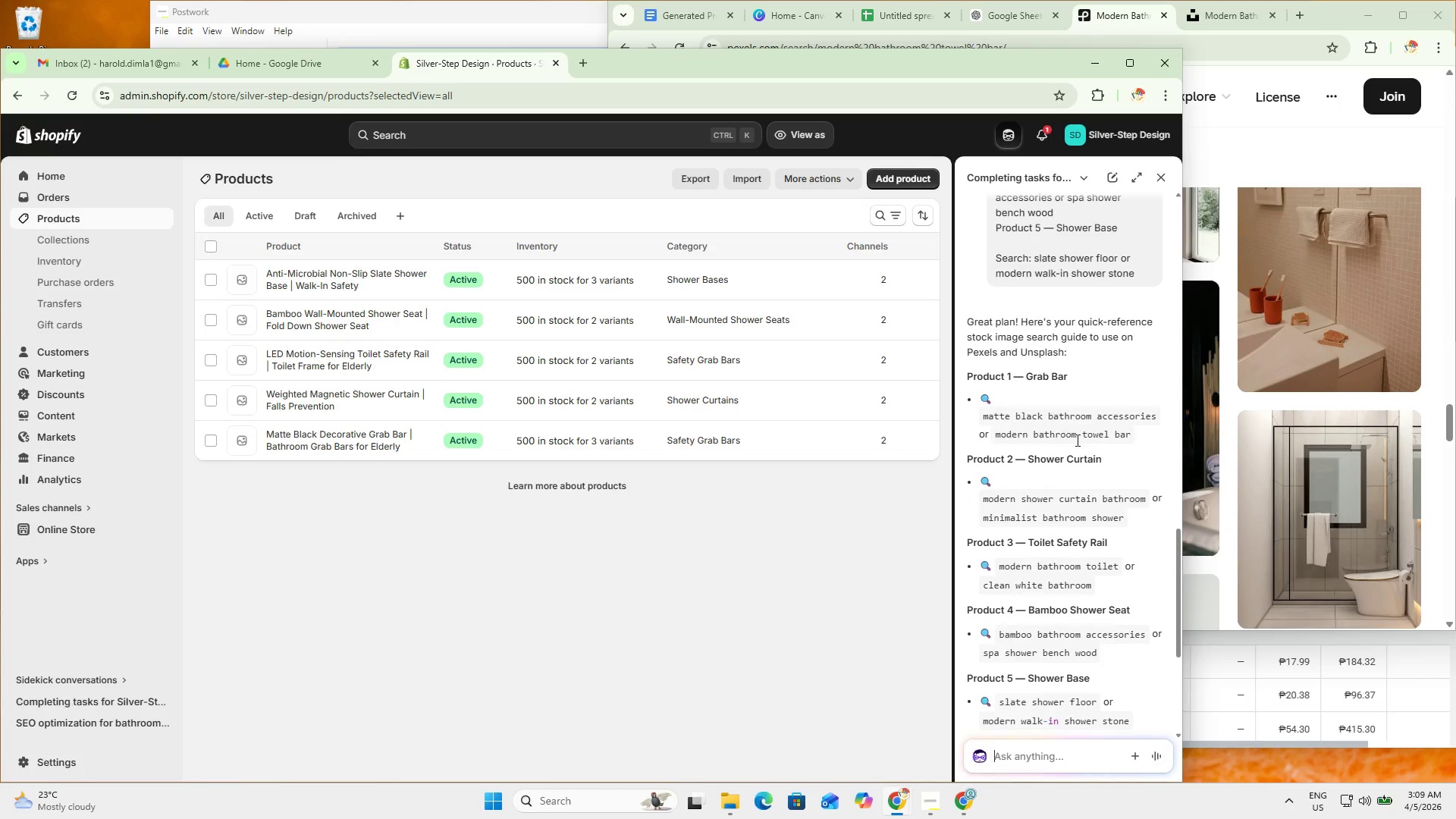 
double_click([1085, 435])
 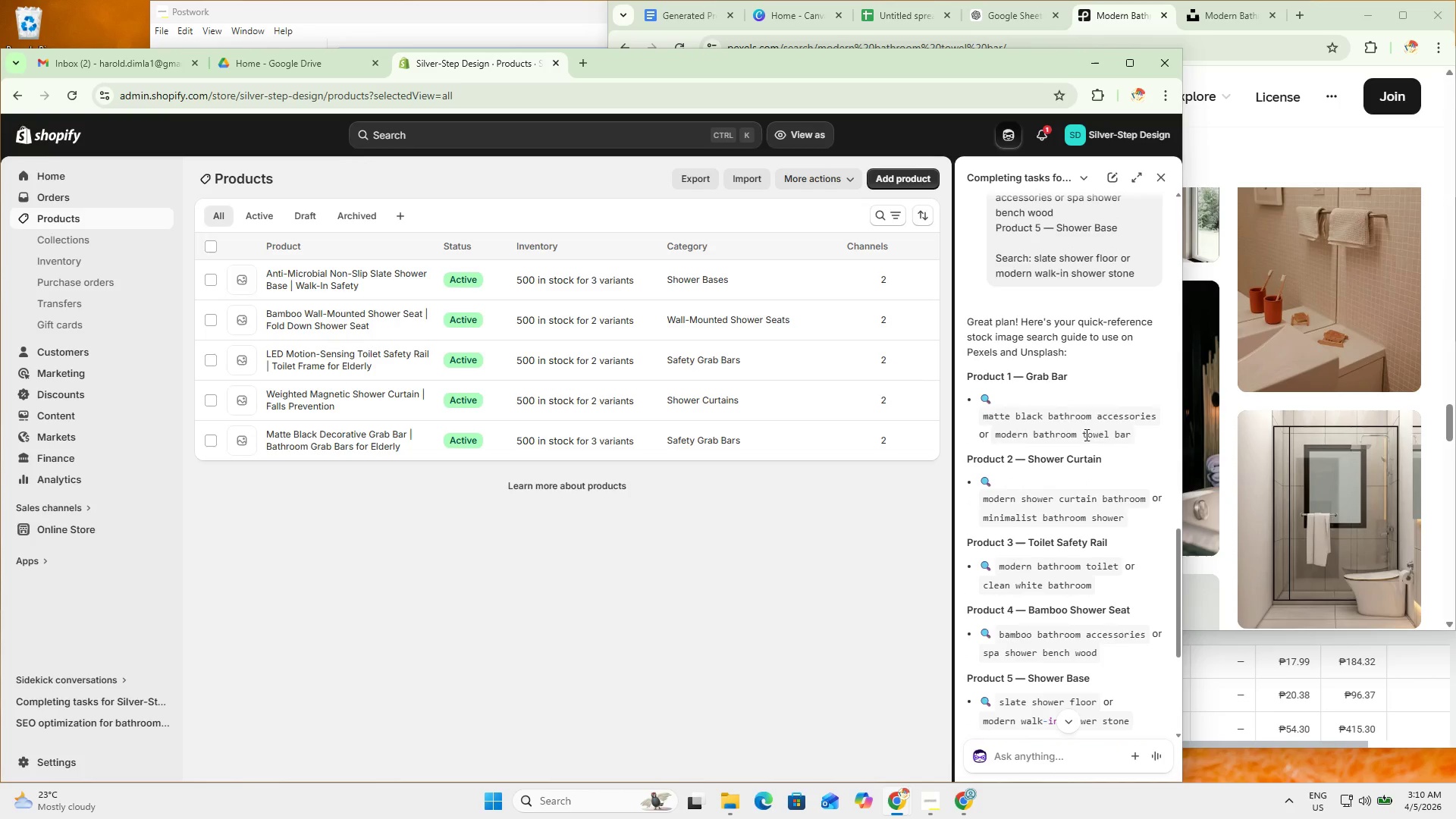 
triple_click([1085, 435])
 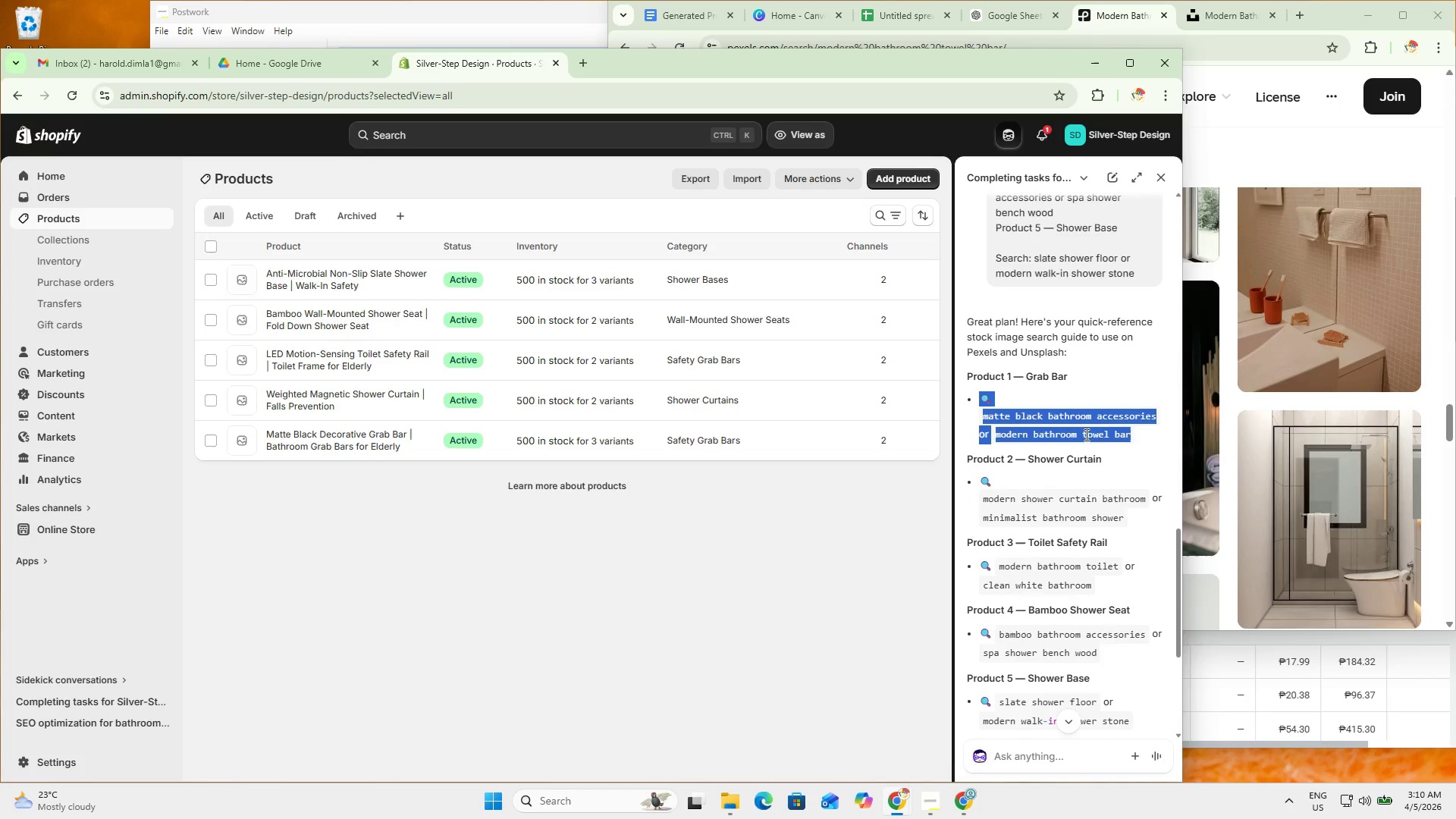 
key(Control+ControlLeft)
 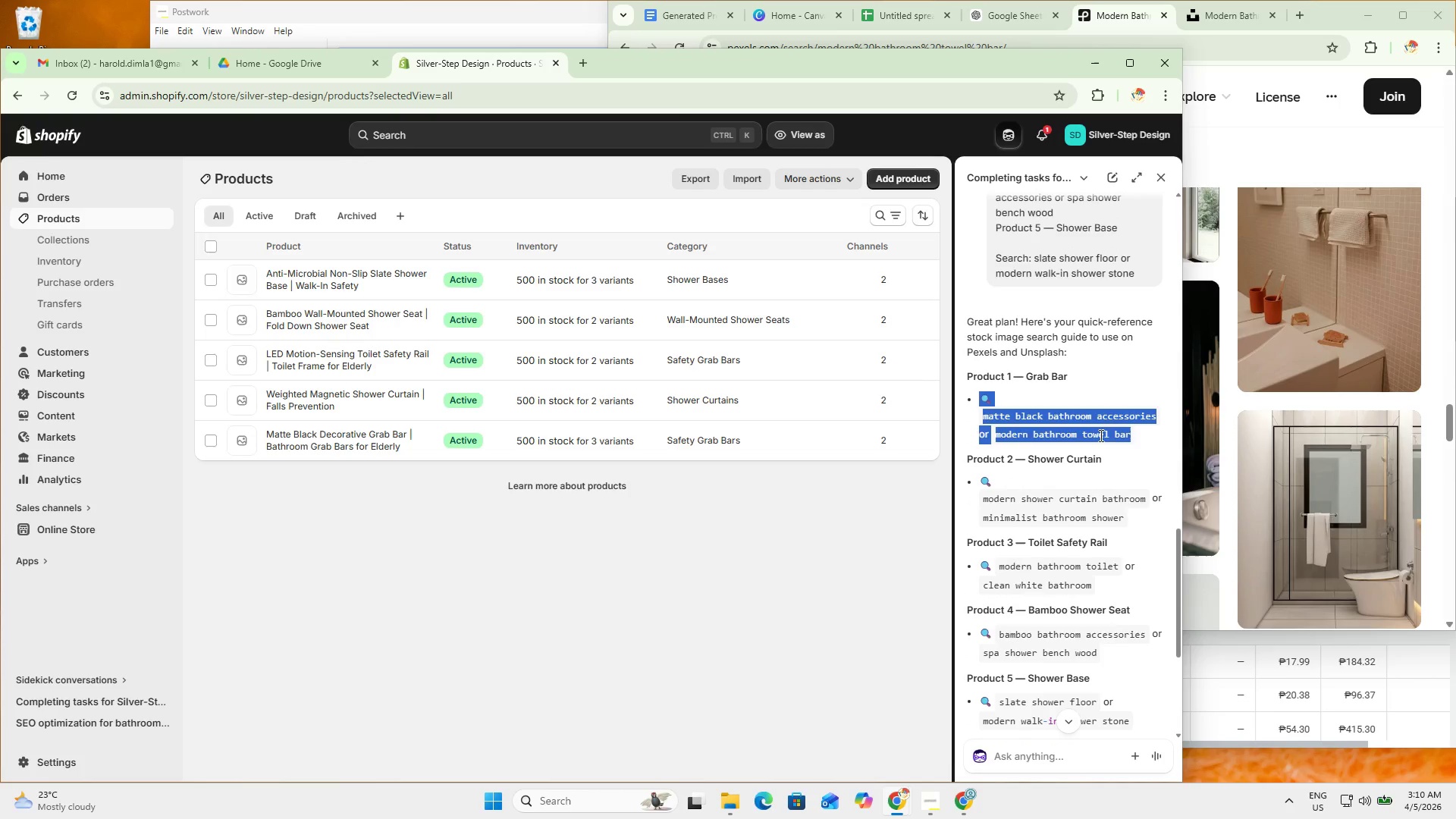 
left_click([1105, 433])
 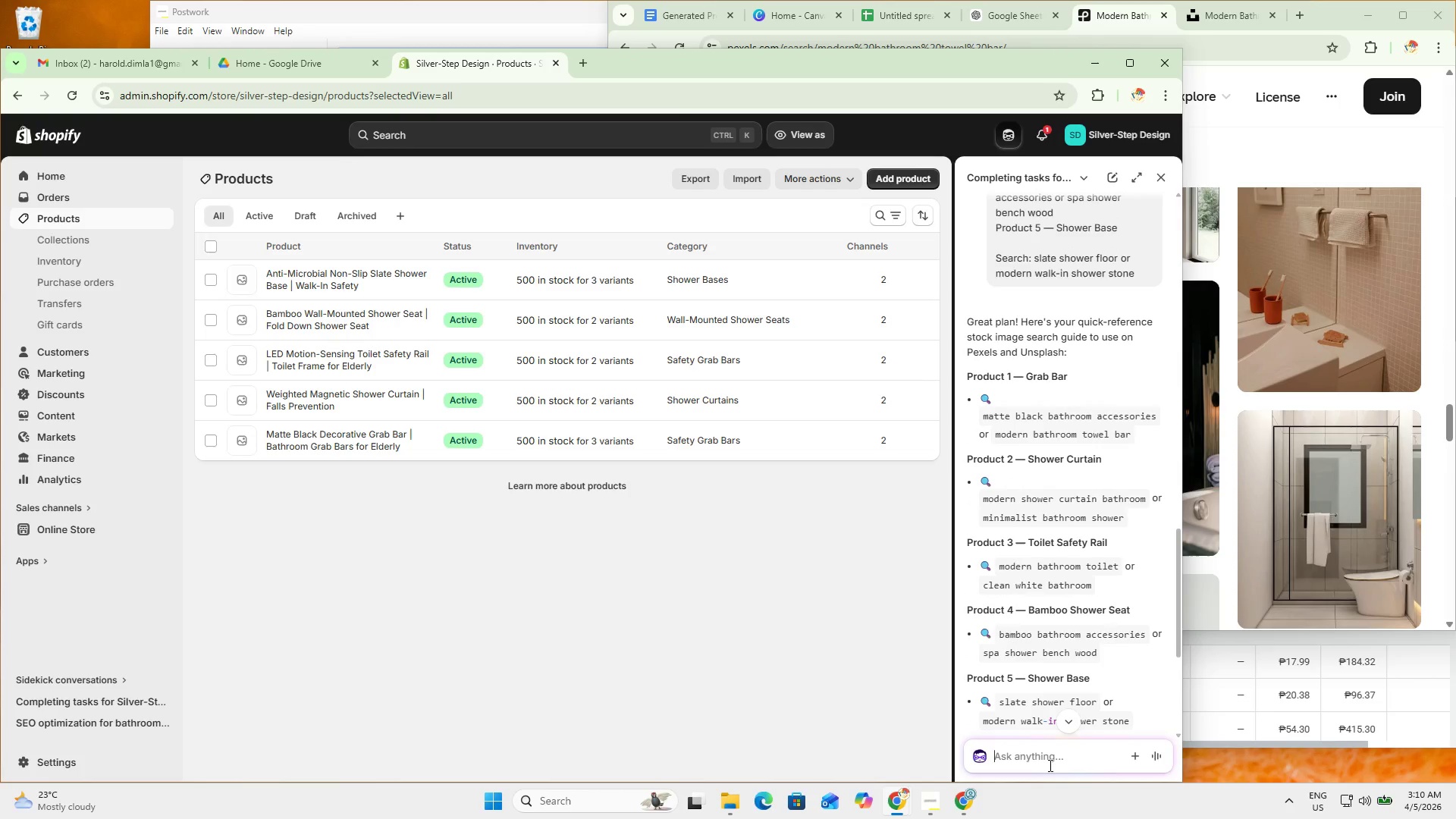 
hold_key(key=MetaLeft, duration=0.59)
 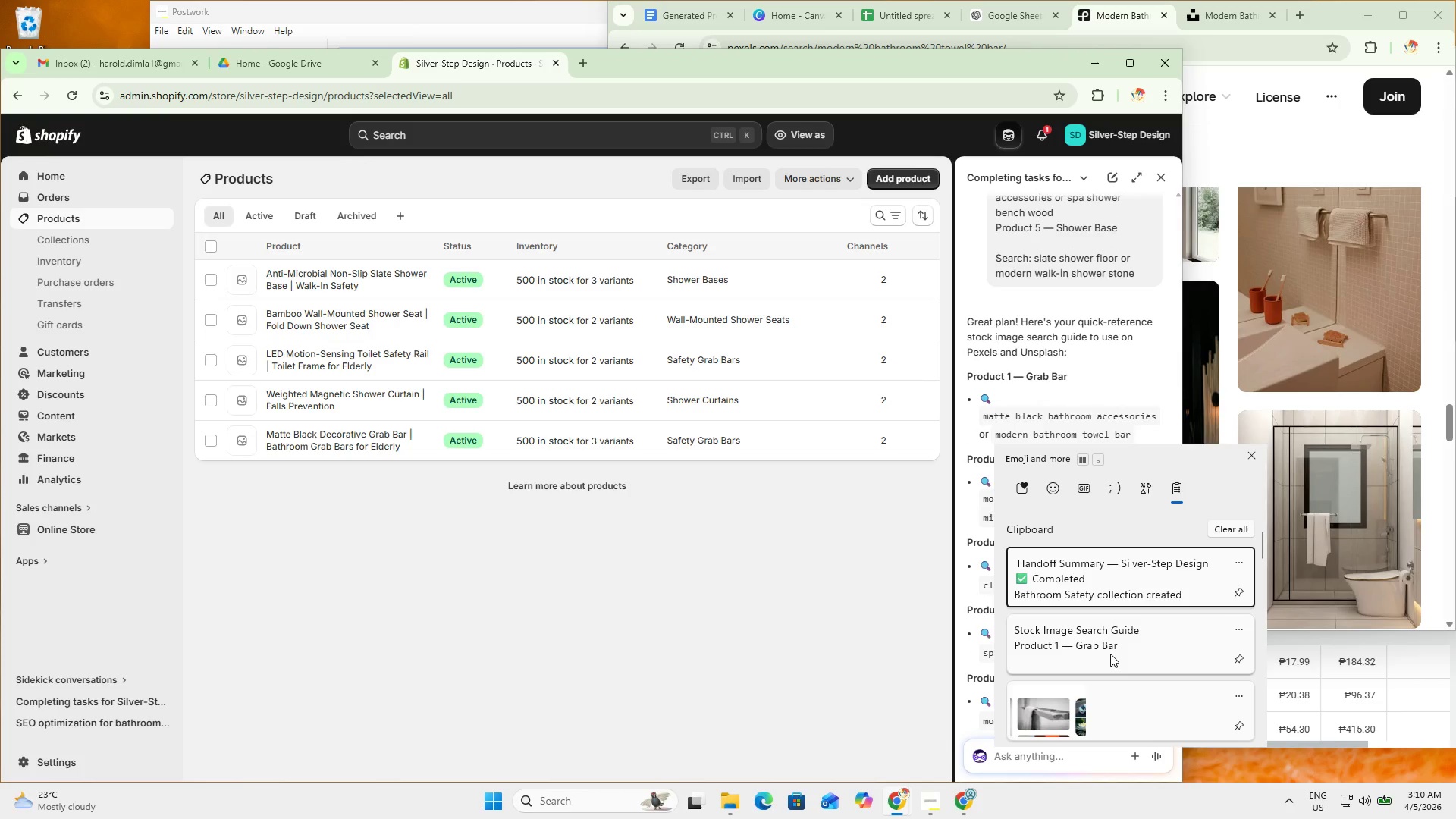 
scroll: coordinate [1115, 675], scroll_direction: down, amount: 12.0
 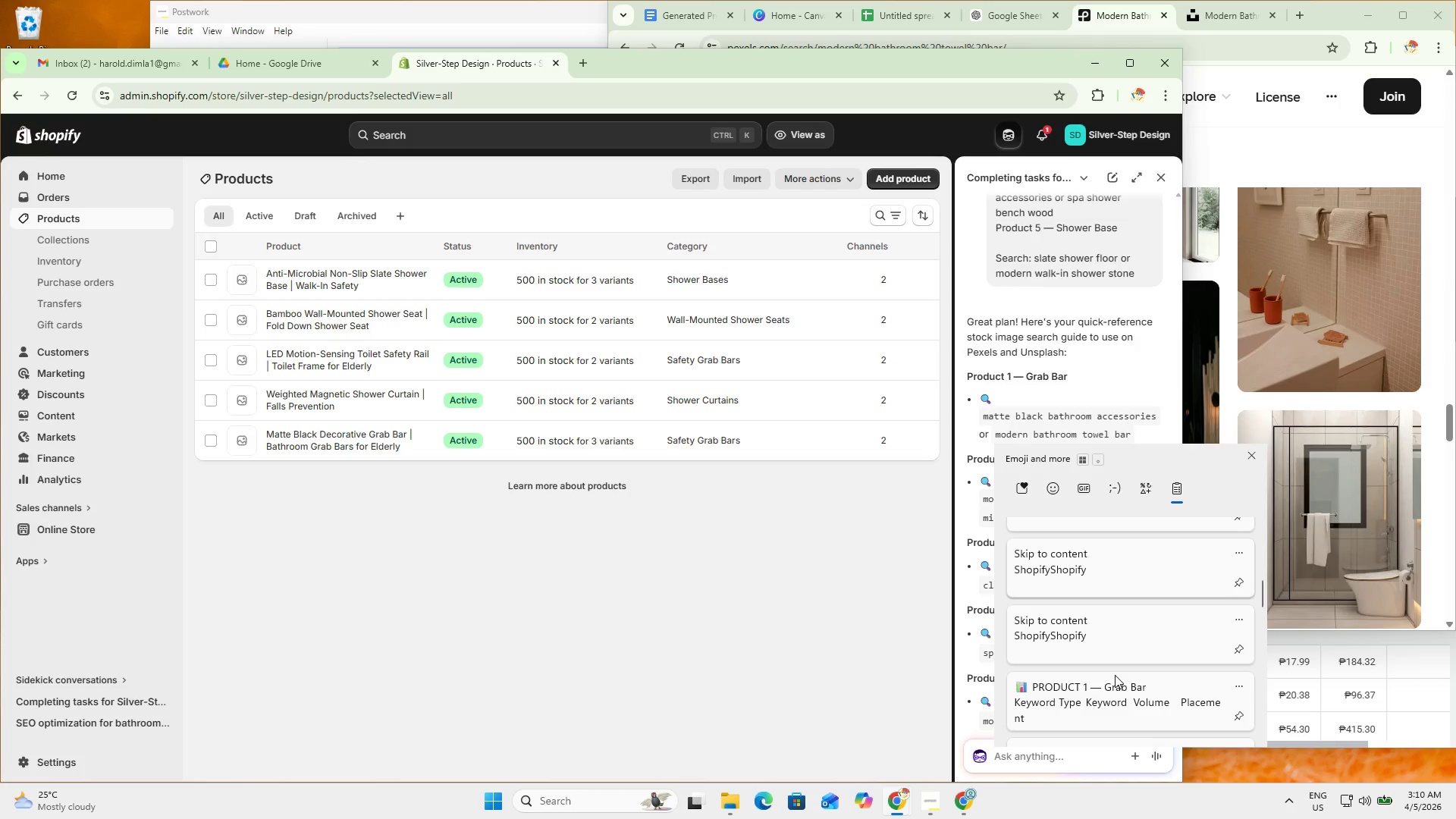 
scroll: coordinate [1133, 610], scroll_direction: up, amount: 6.0
 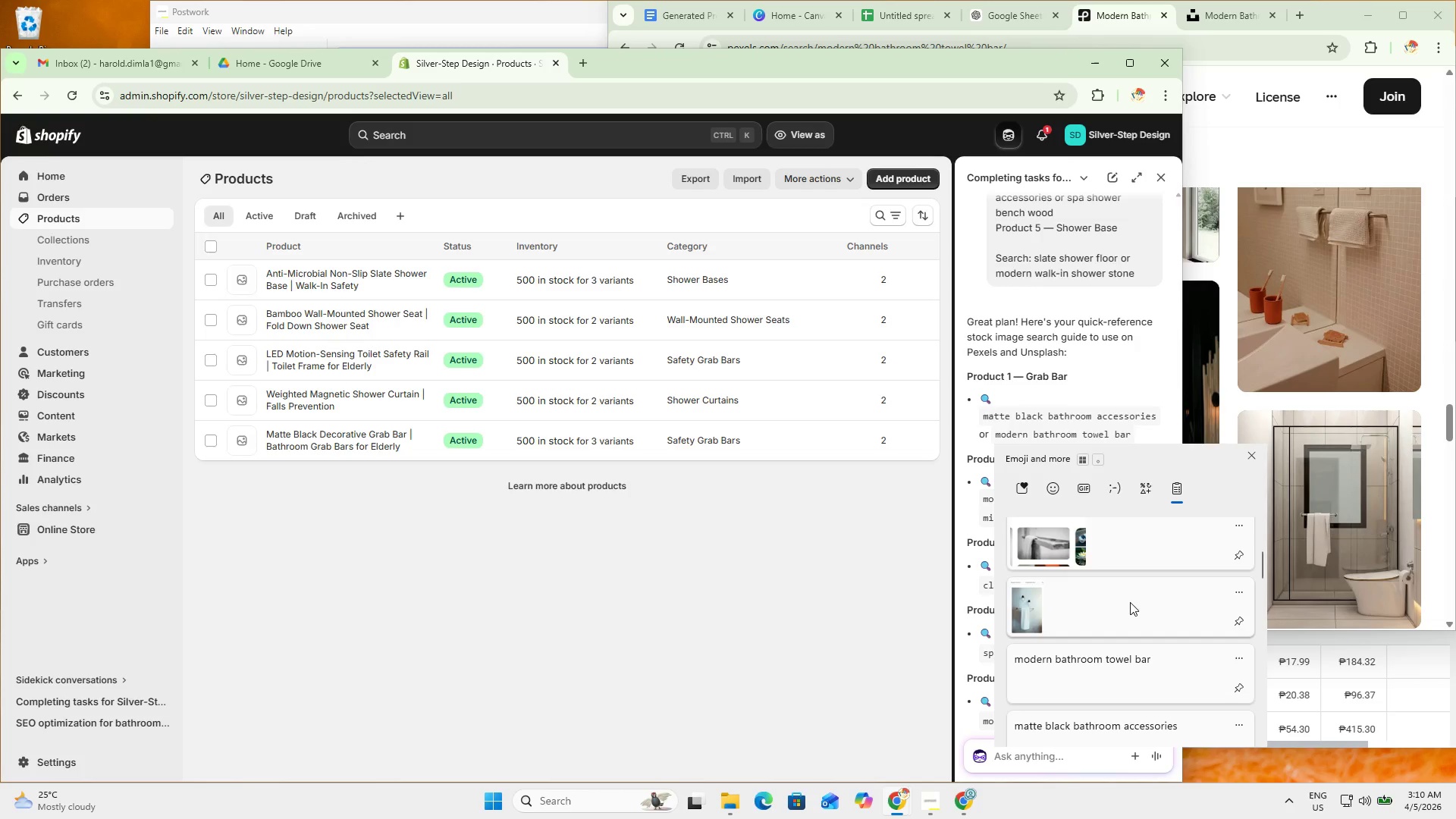 
left_click([1125, 554])
 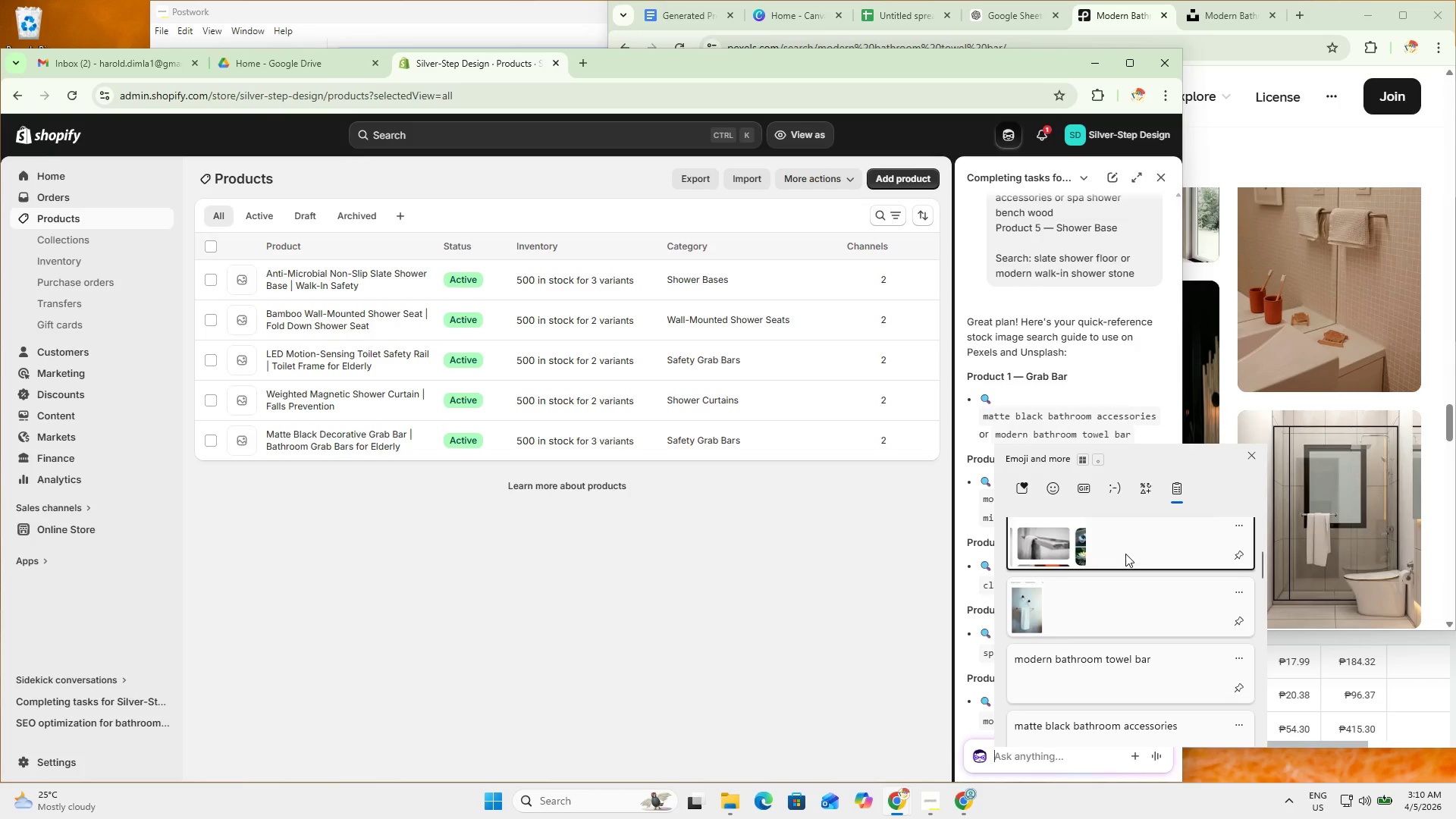 
key(Control+ControlLeft)
 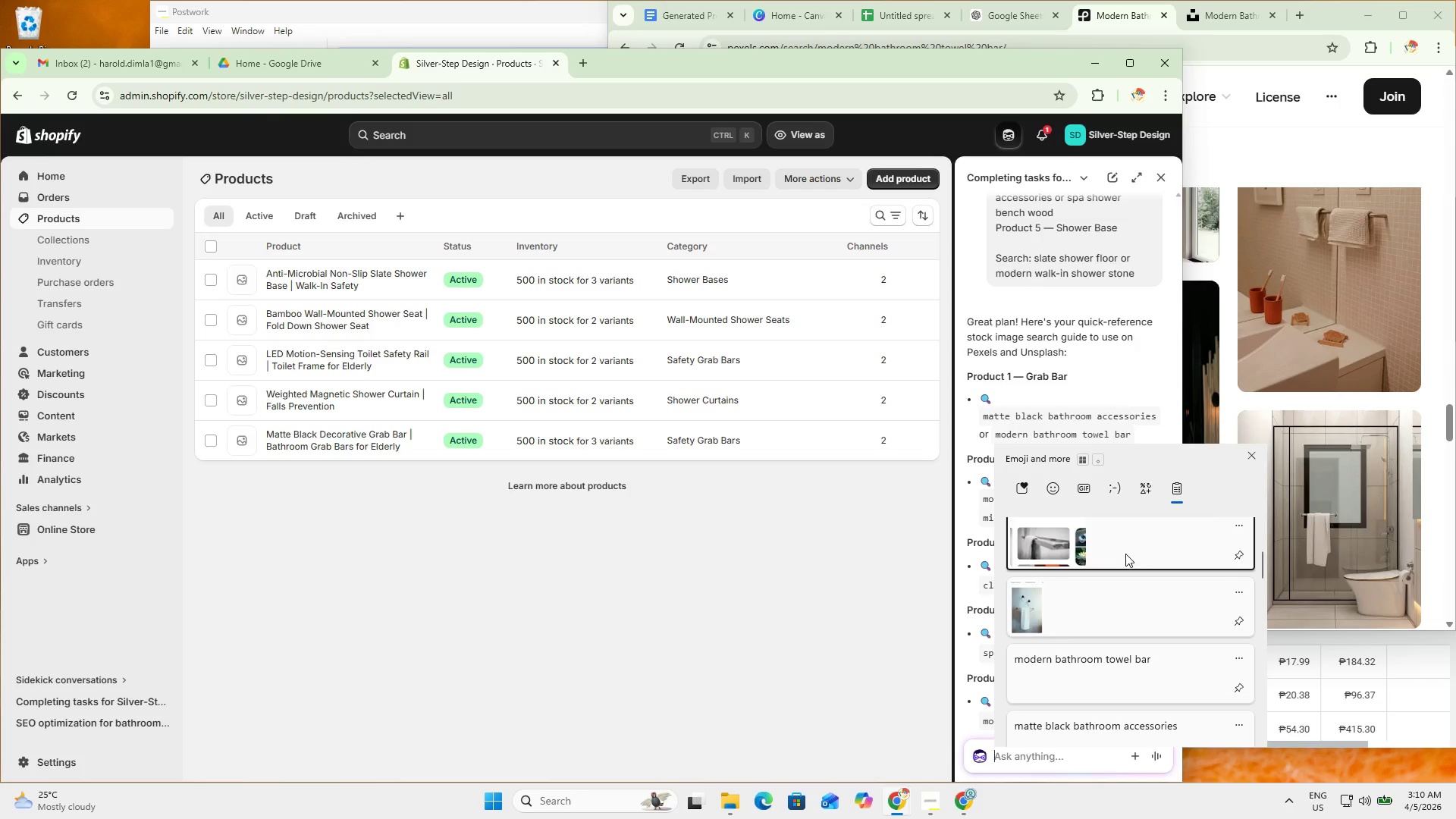 
key(Control+V)
 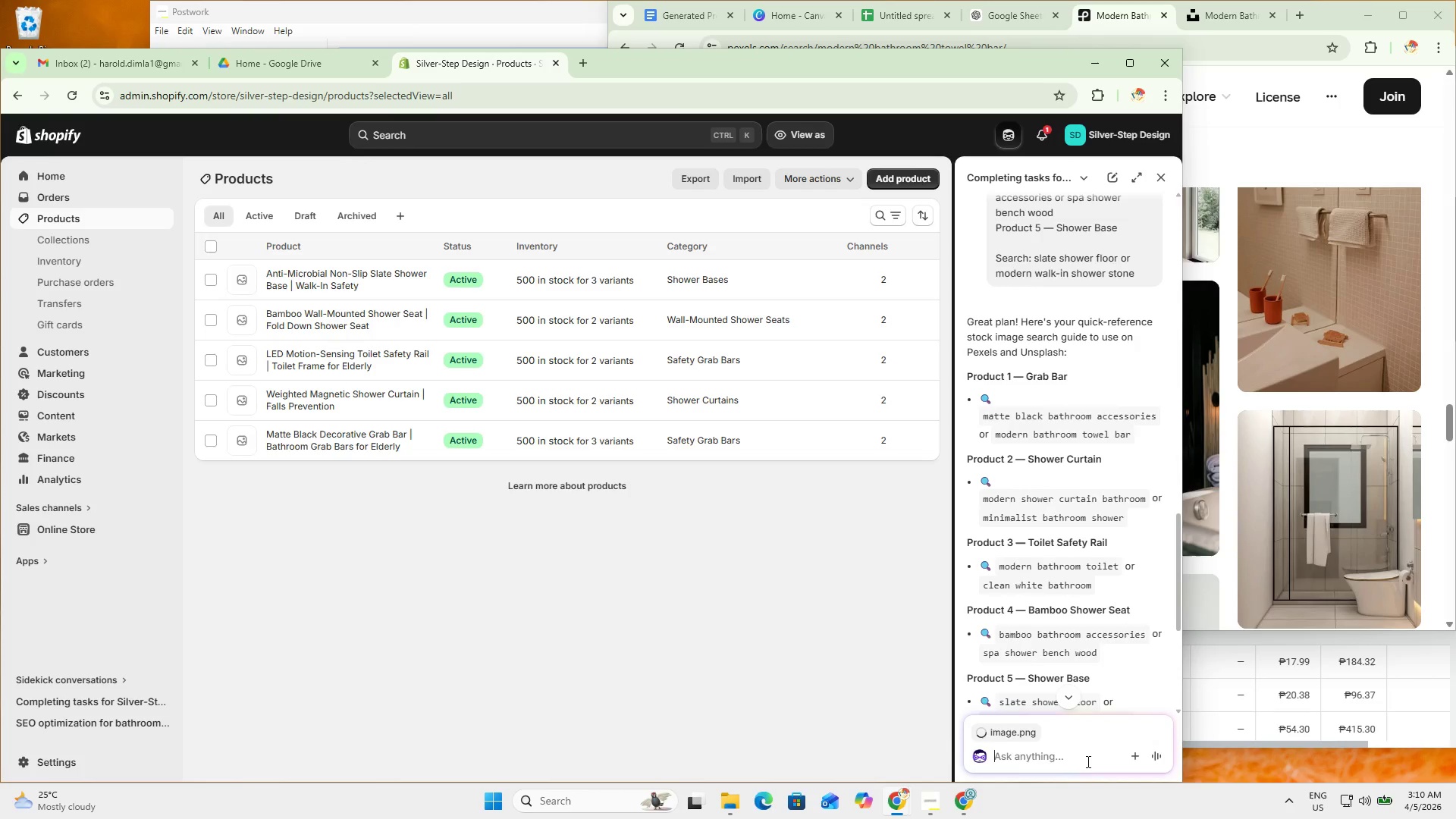 
key(Meta+MetaLeft)
 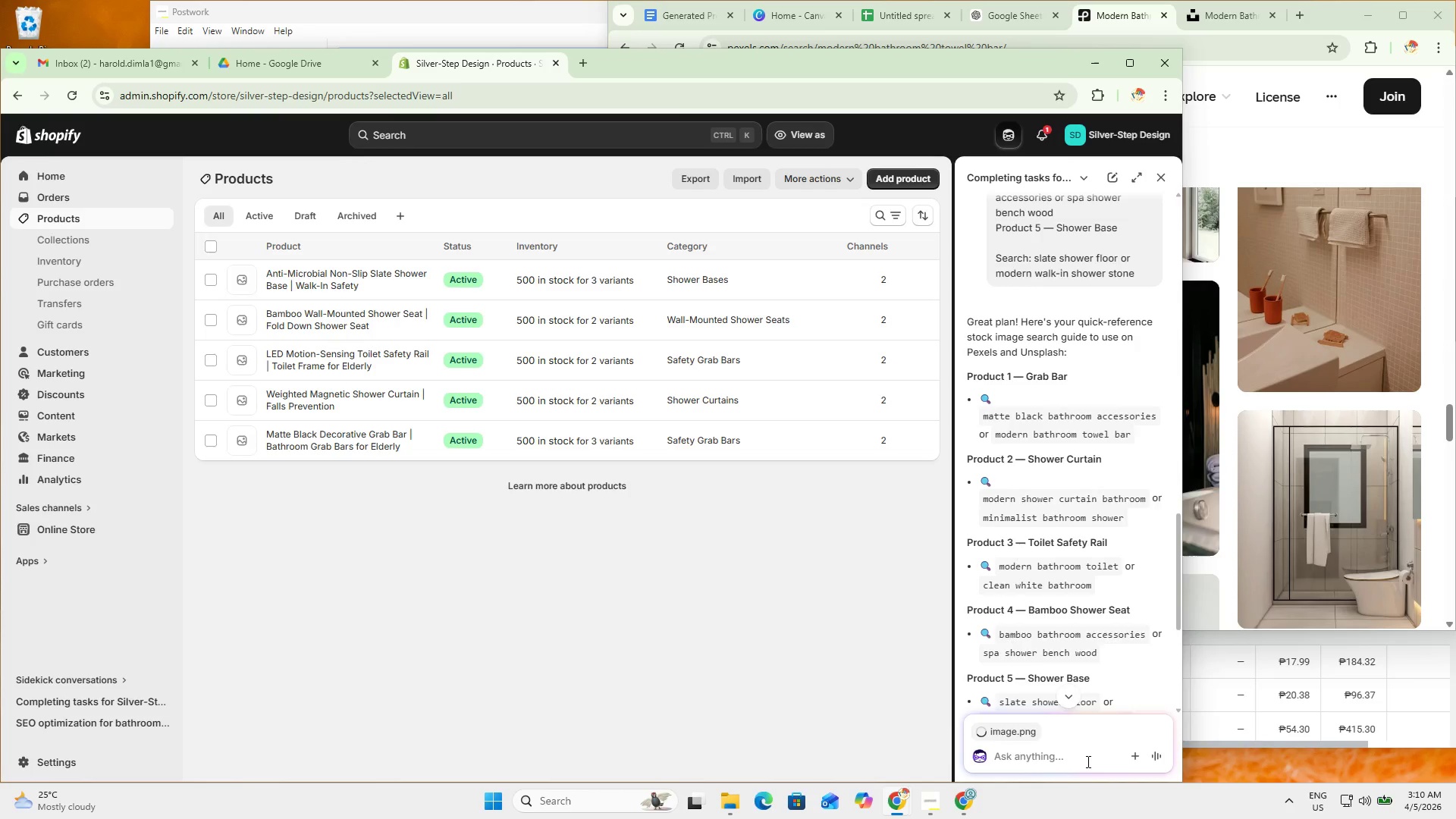 
key(Meta+V)